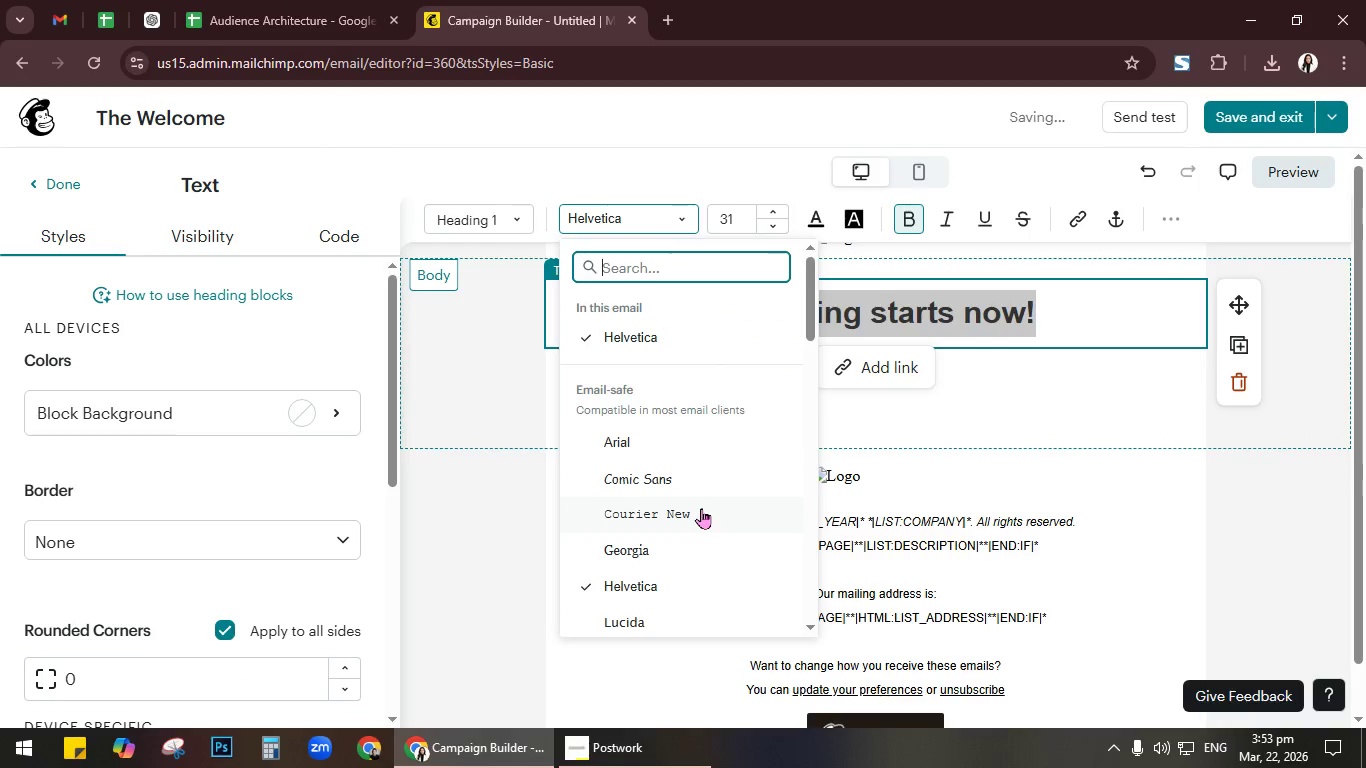 
scroll: coordinate [701, 508], scroll_direction: down, amount: 2.0
 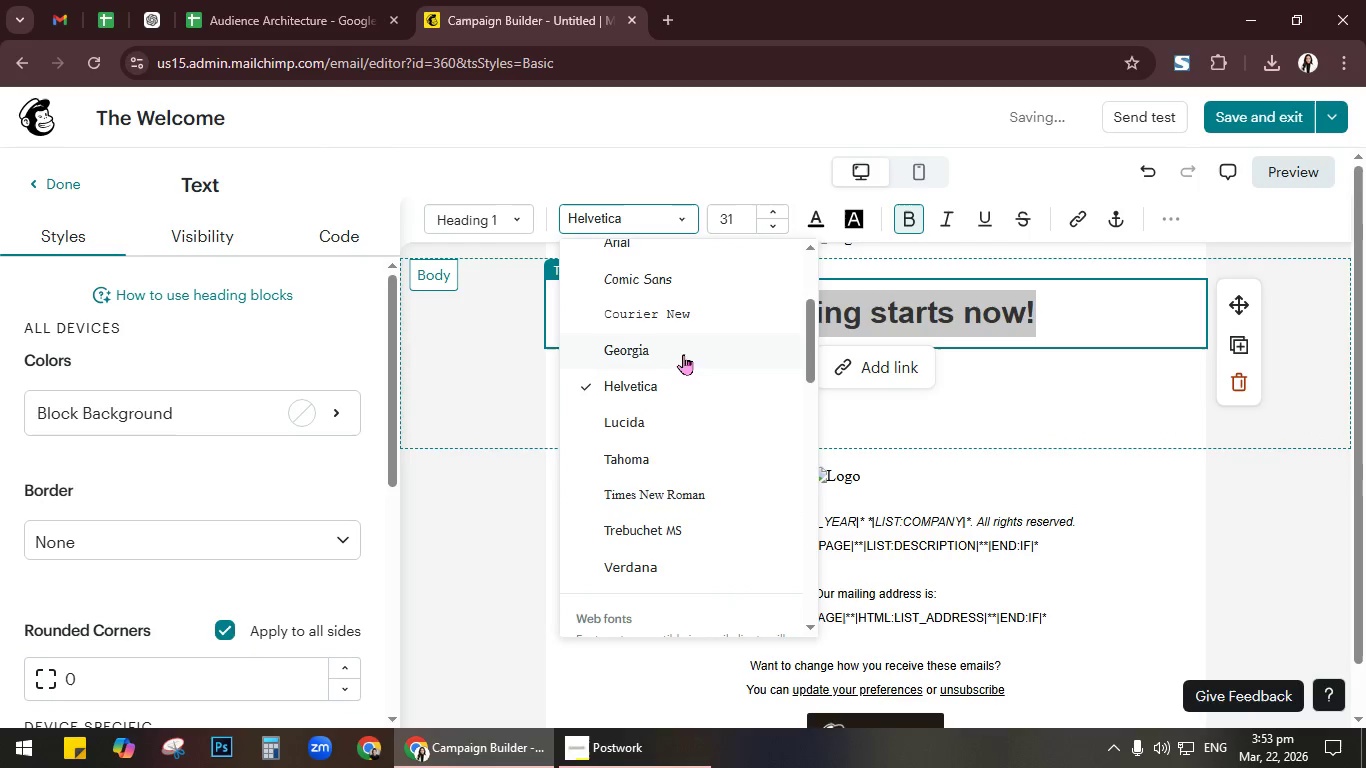 
left_click([694, 339])
 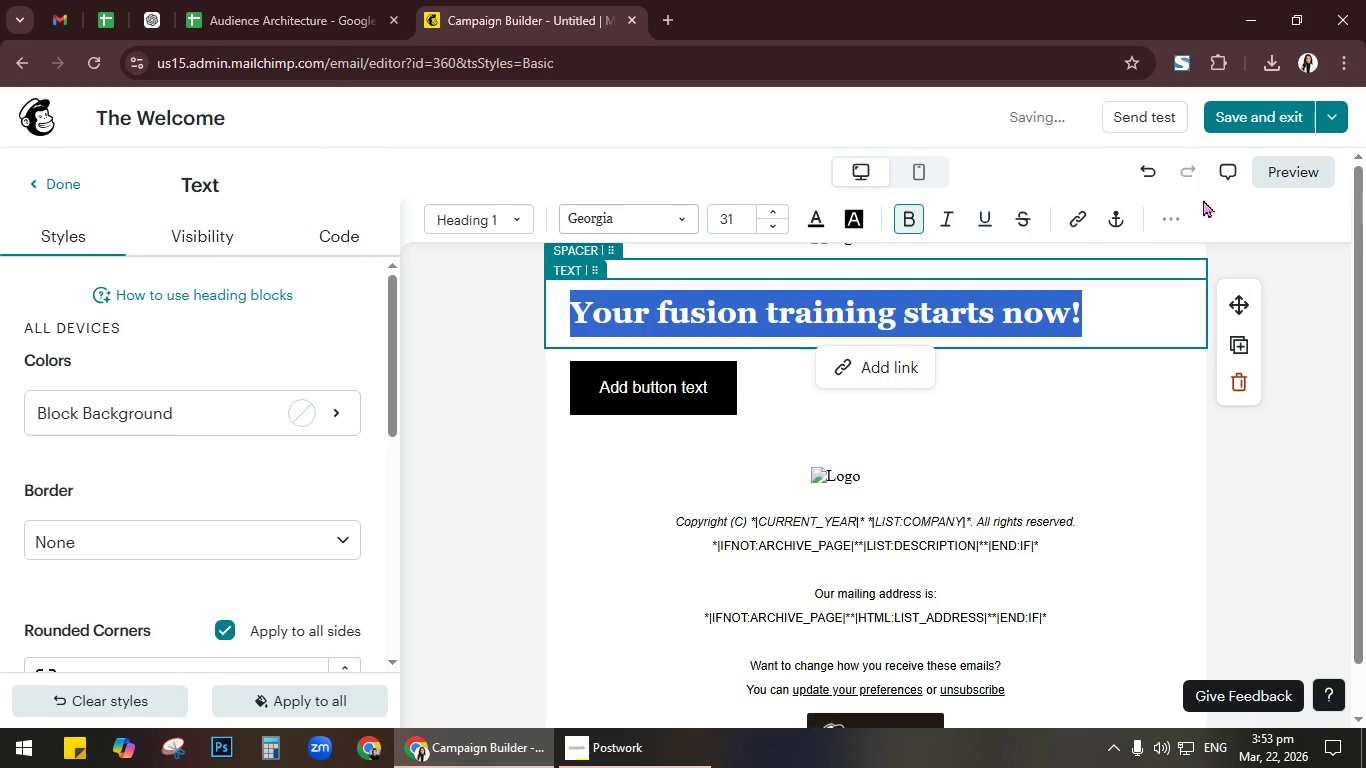 
double_click([1187, 211])
 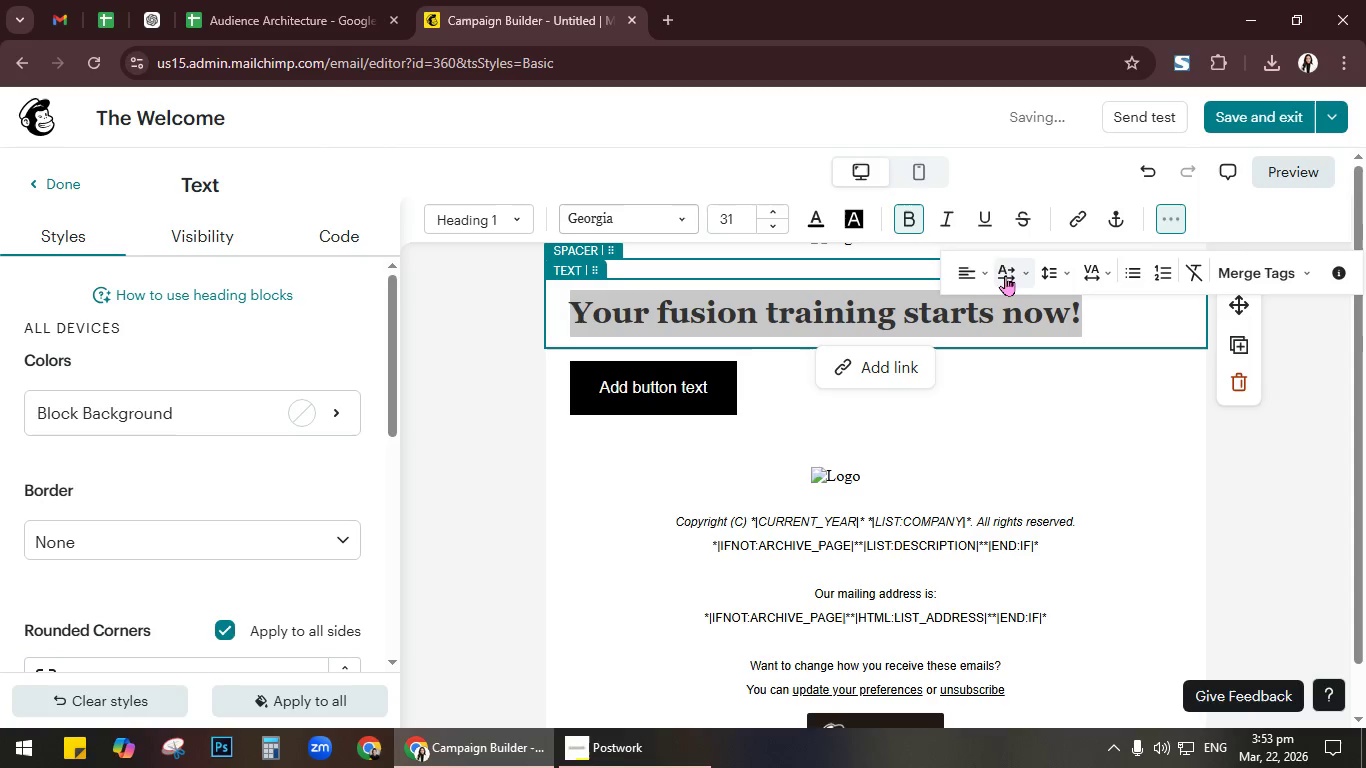 
left_click([986, 277])
 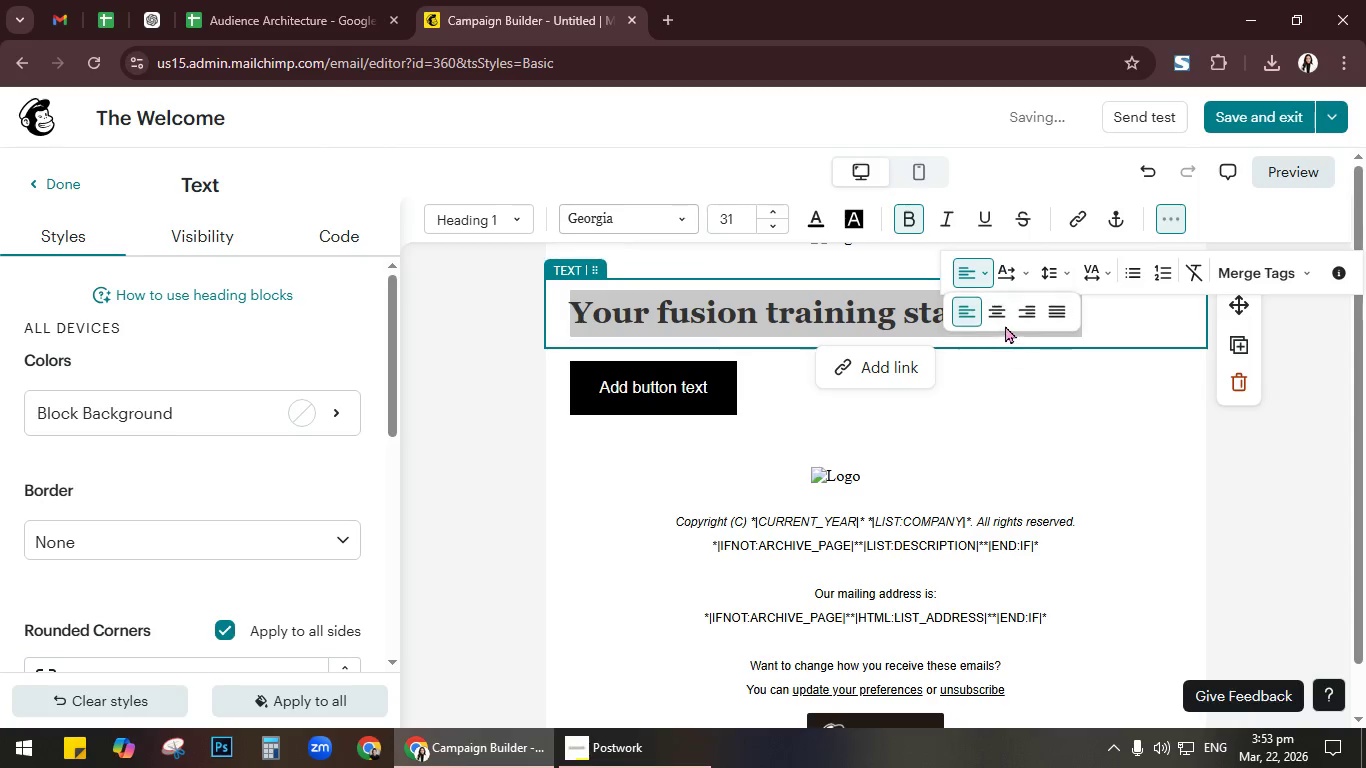 
left_click([997, 314])
 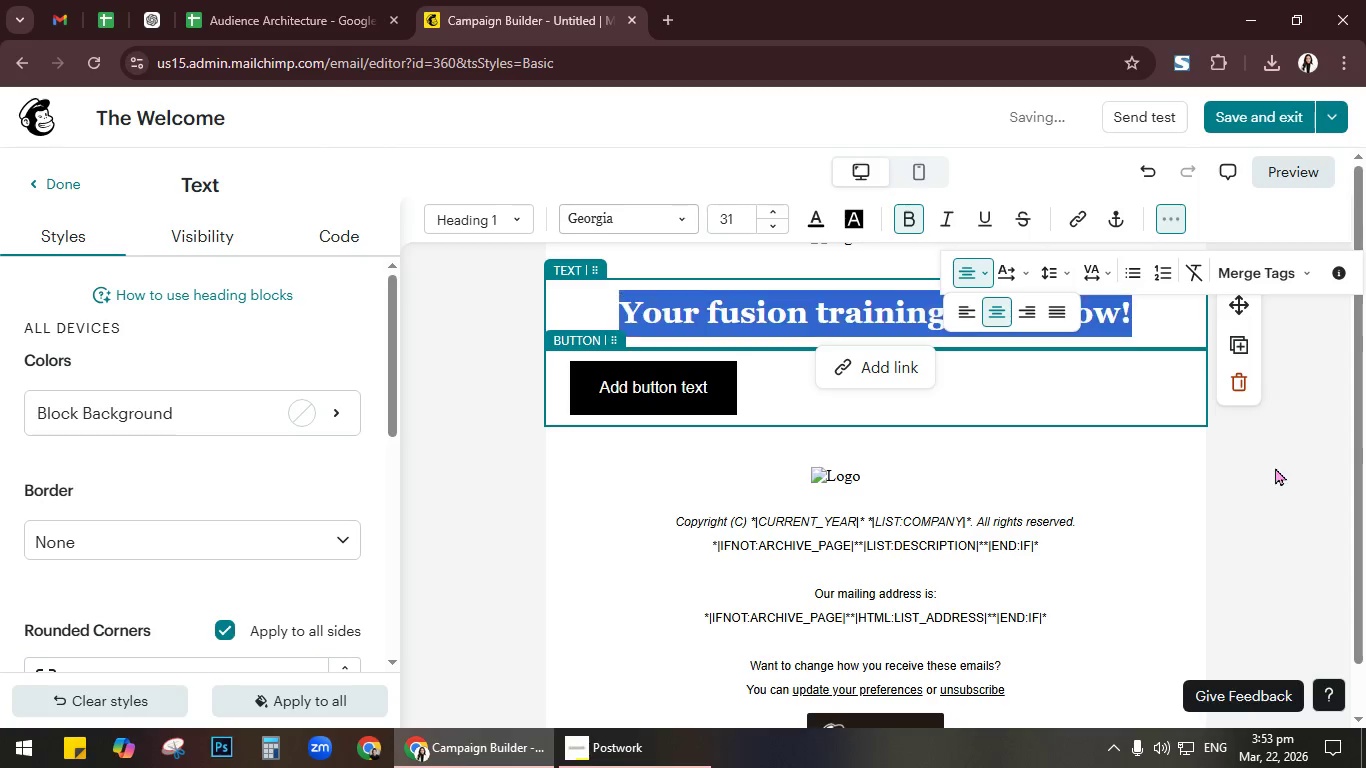 
left_click([1275, 467])
 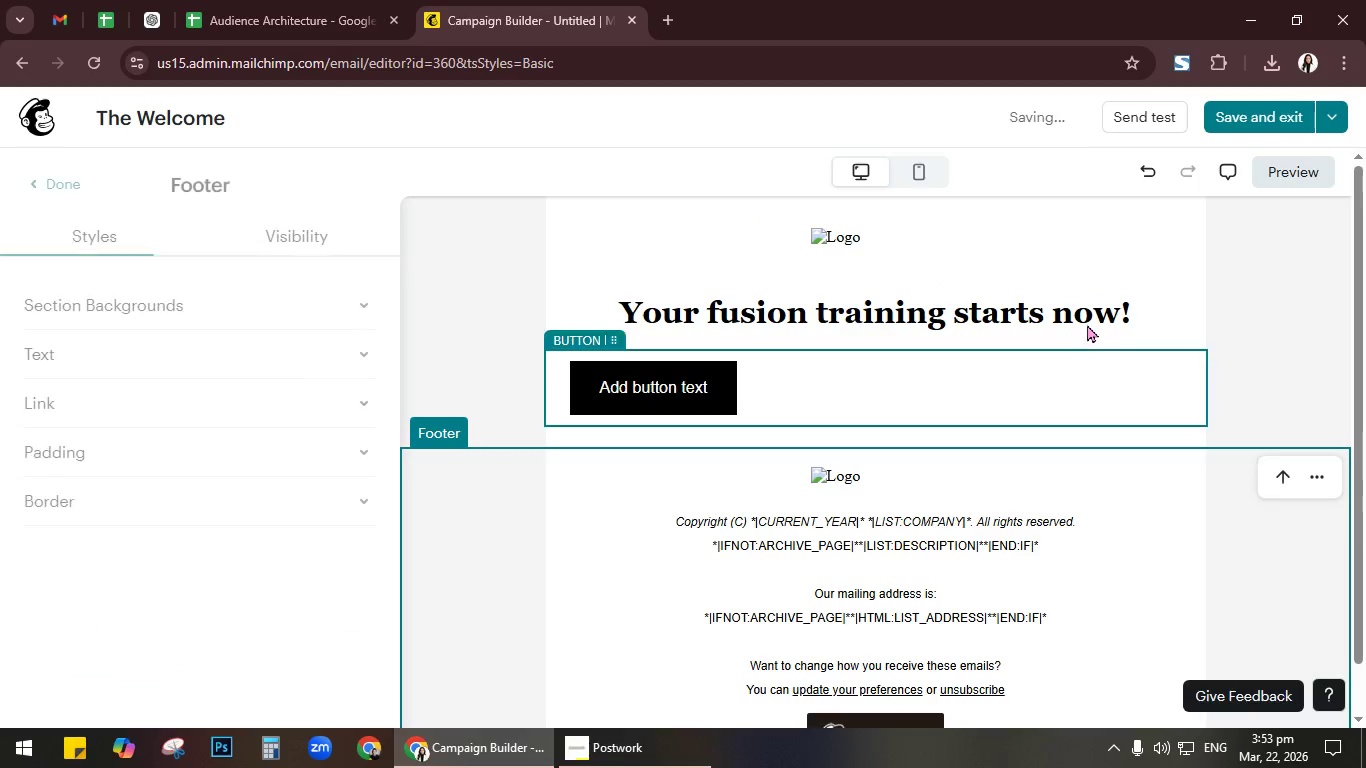 
left_click([1090, 315])
 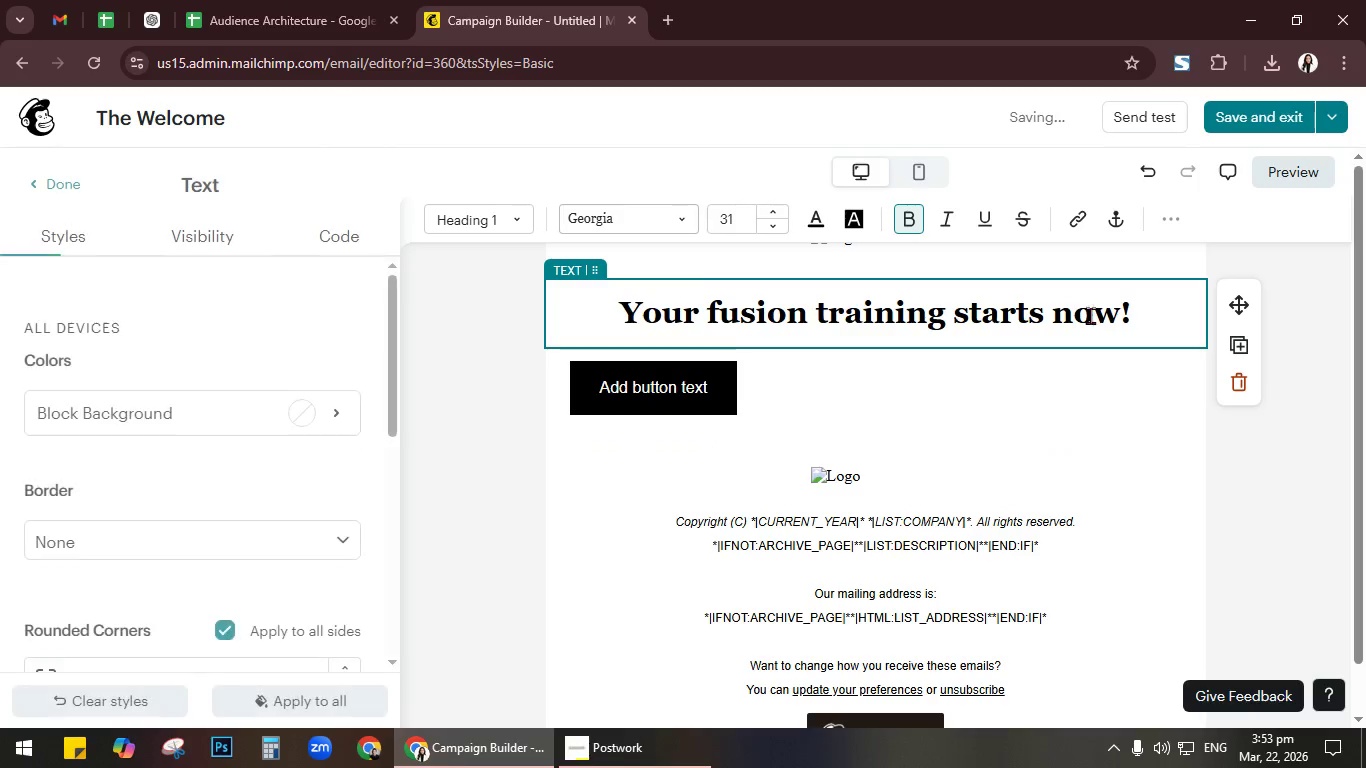 
key(Control+A)
 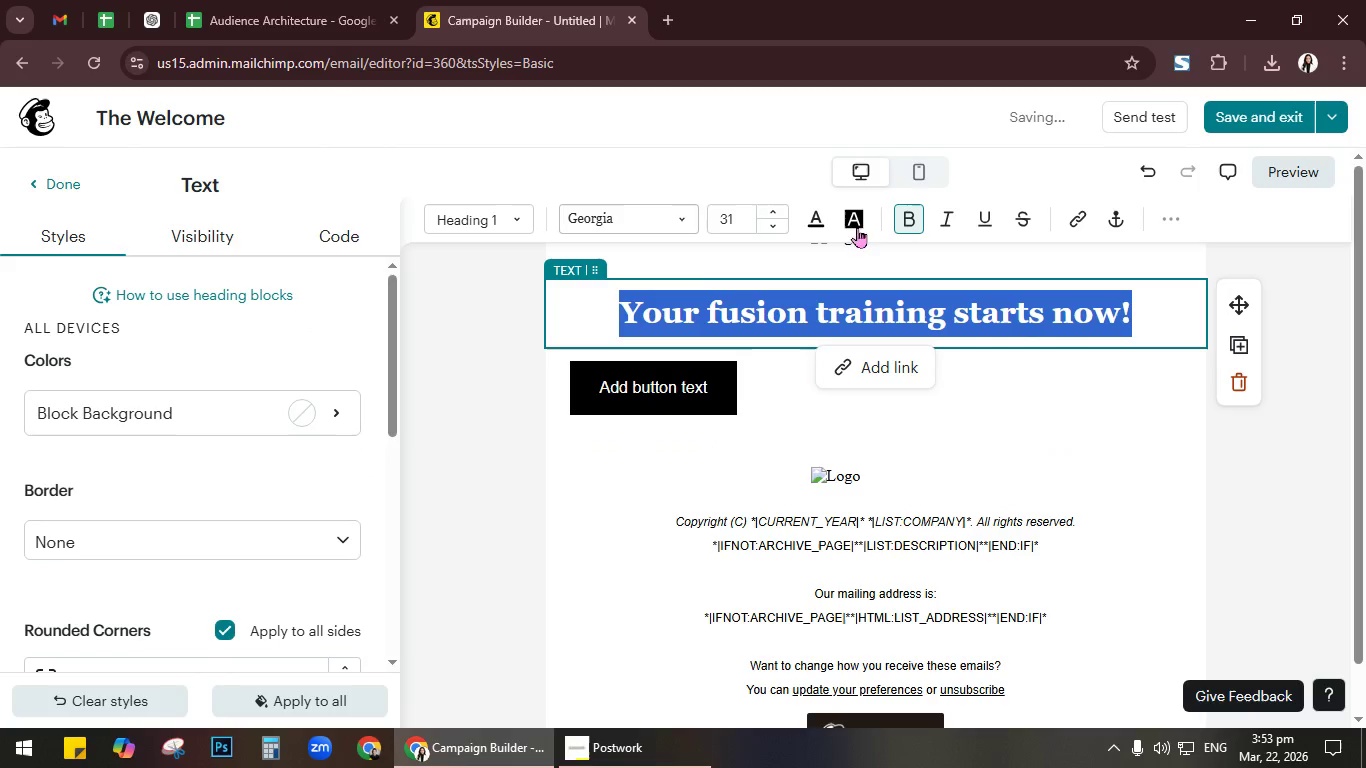 
left_click([813, 223])
 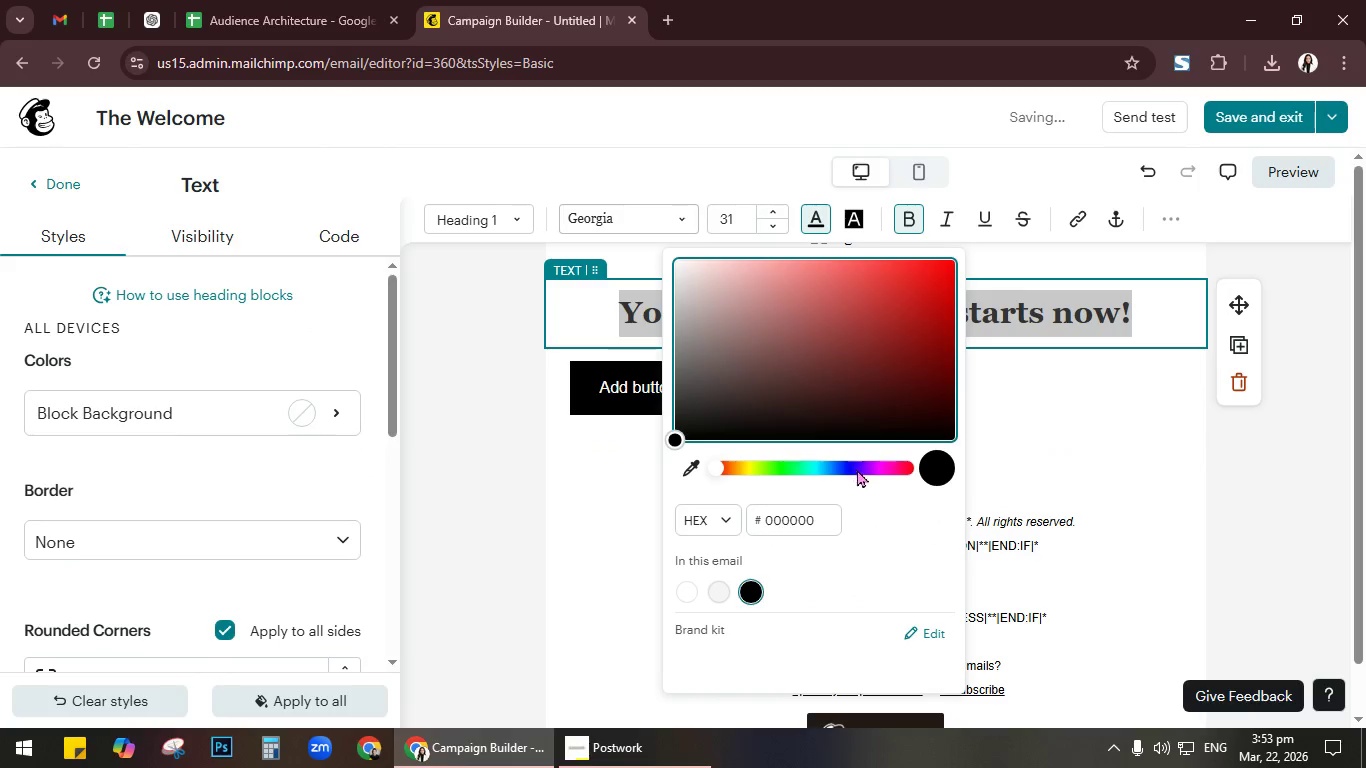 
left_click_drag(start_coordinate=[808, 365], to_coordinate=[885, 258])
 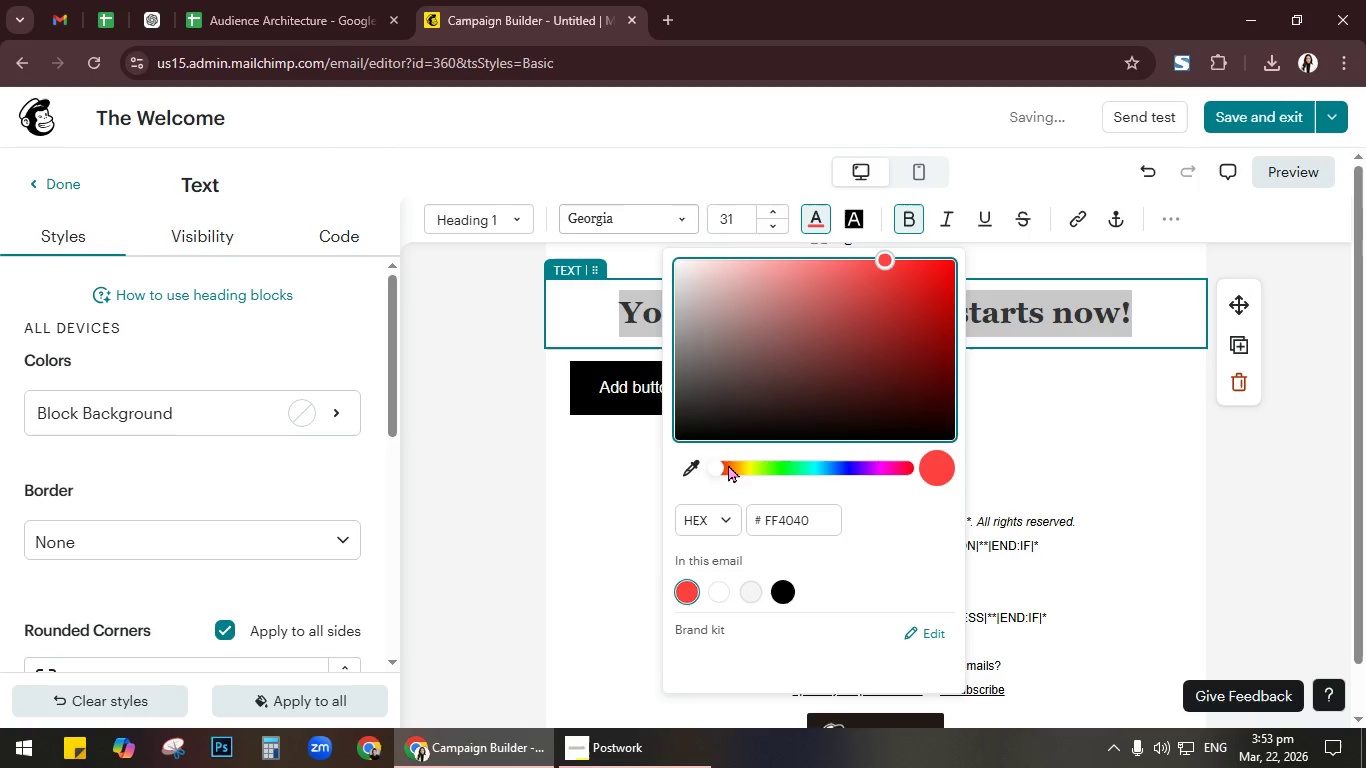 
left_click_drag(start_coordinate=[720, 465], to_coordinate=[952, 471])
 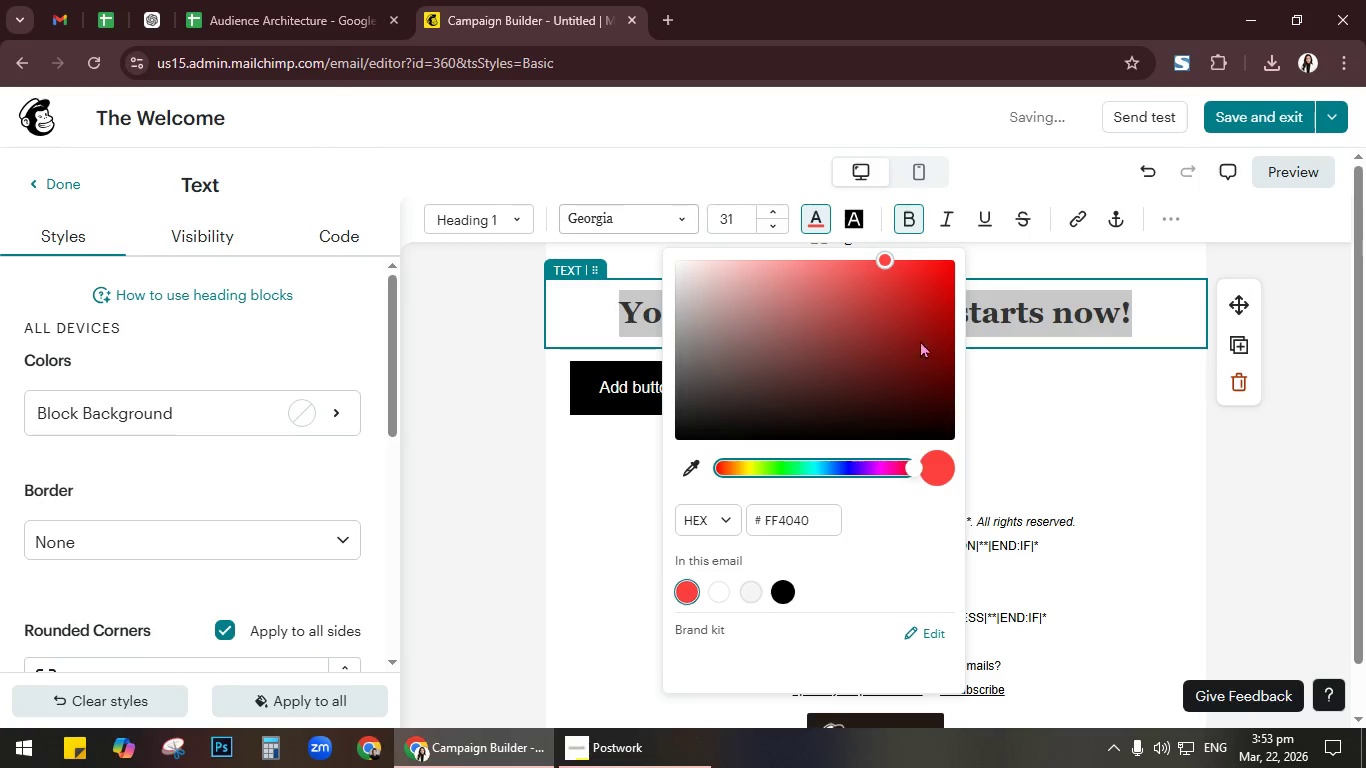 
left_click([934, 345])
 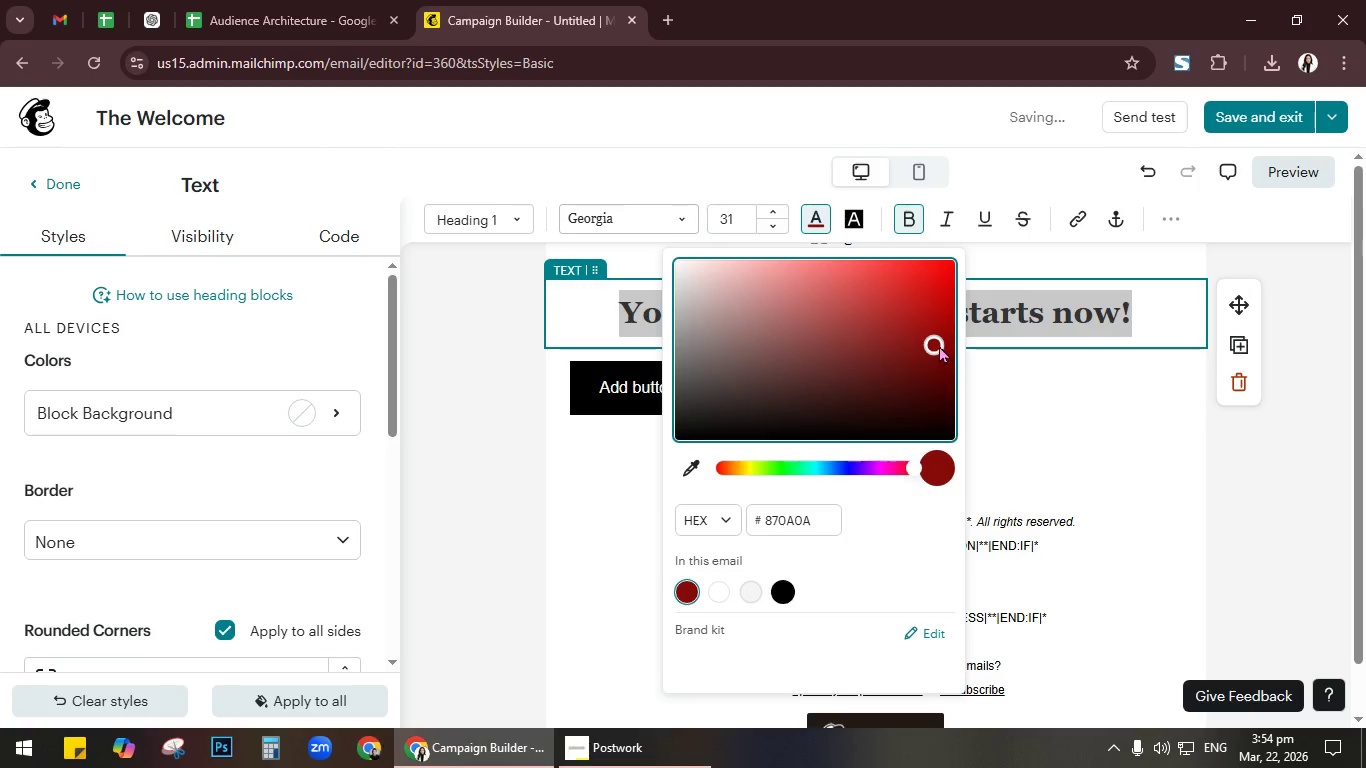 
left_click_drag(start_coordinate=[938, 340], to_coordinate=[957, 299])
 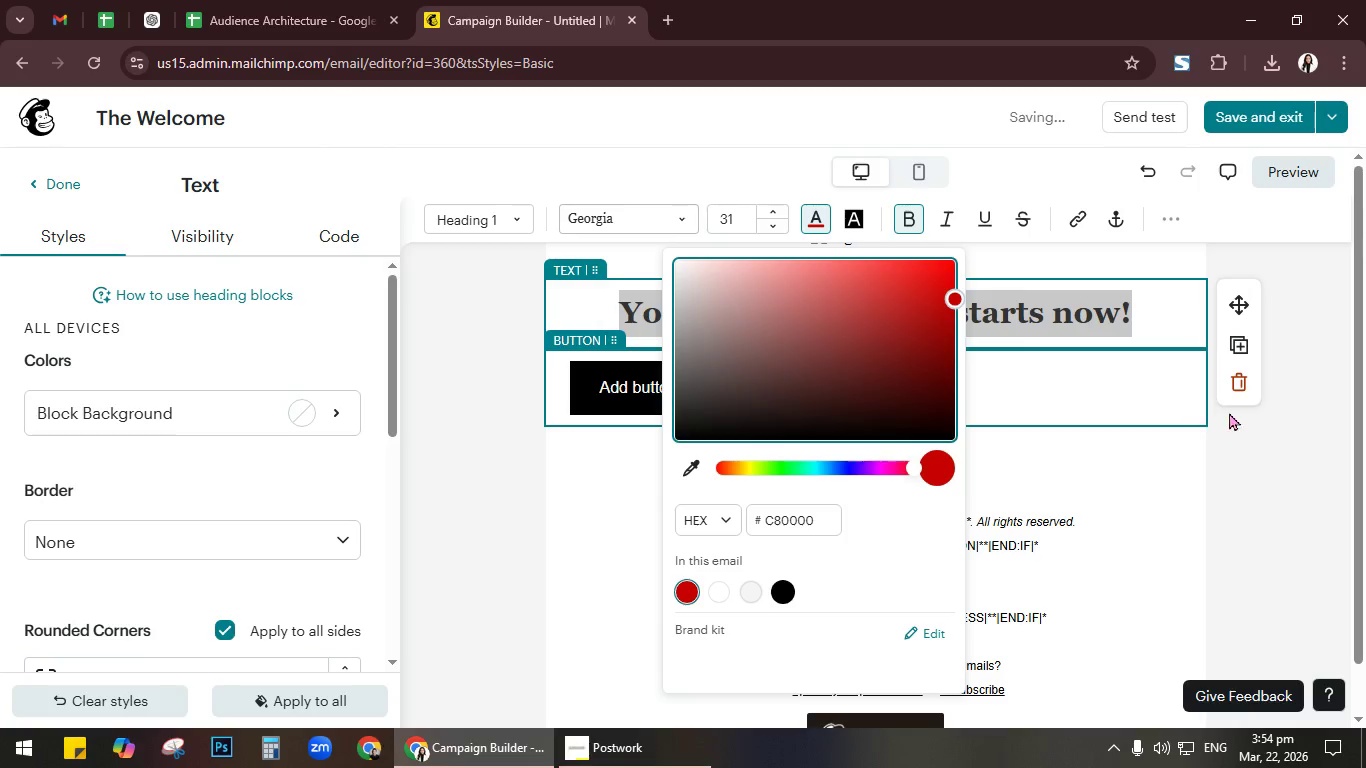 
left_click([1255, 455])
 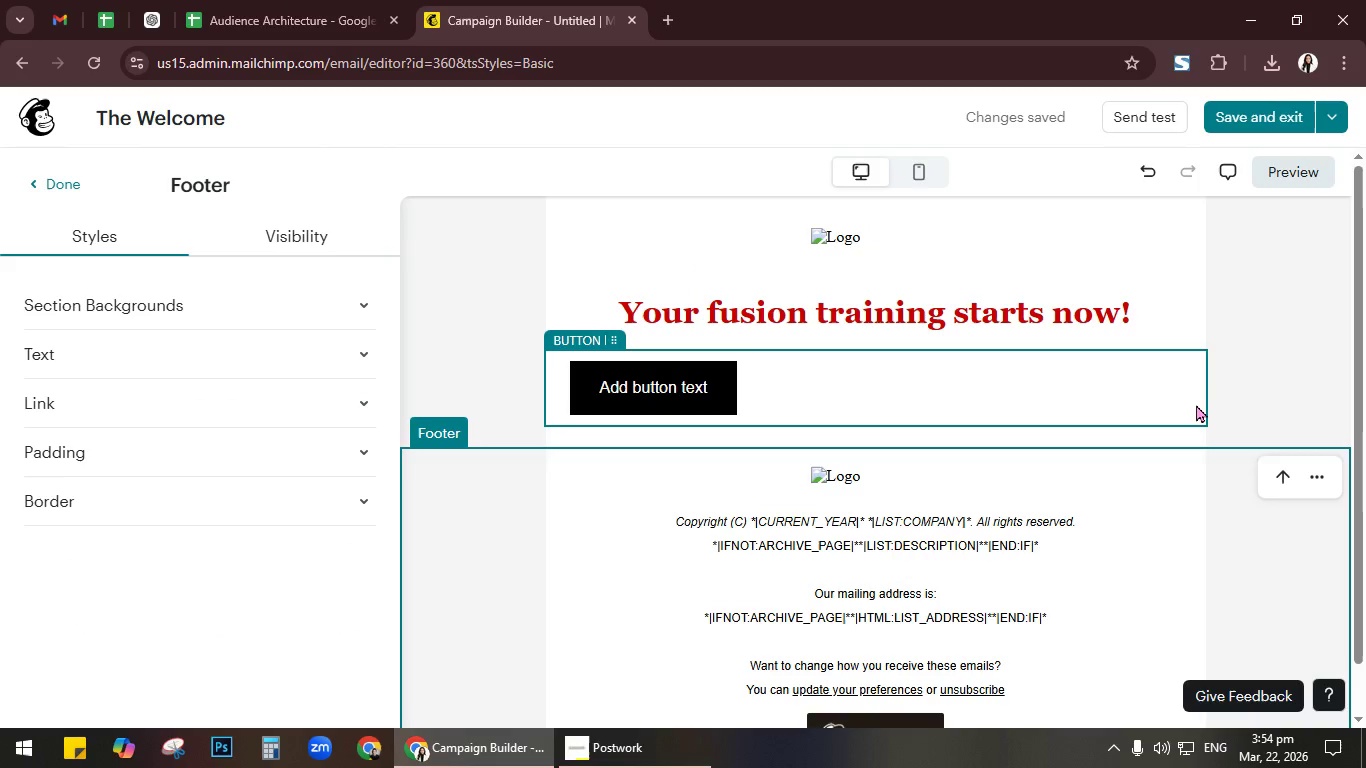 
wait(13.83)
 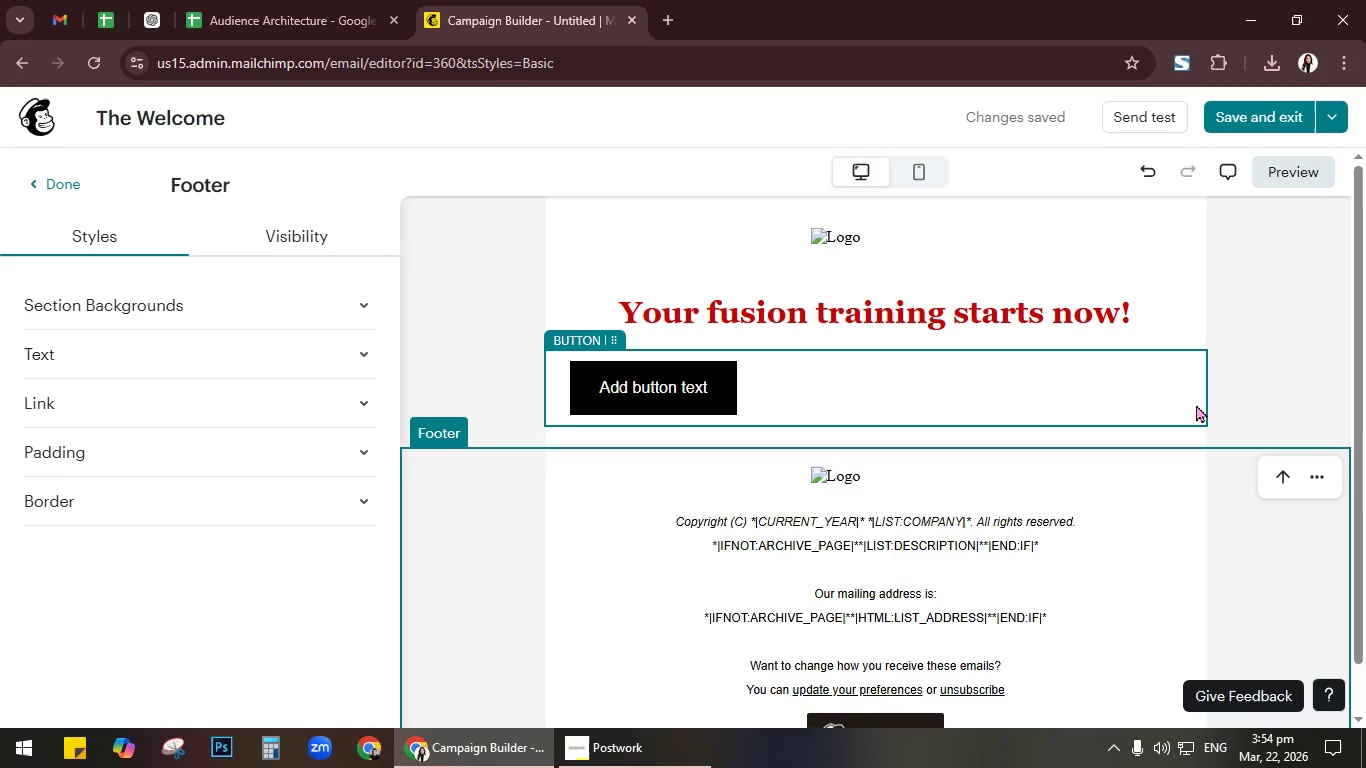 
left_click([971, 392])
 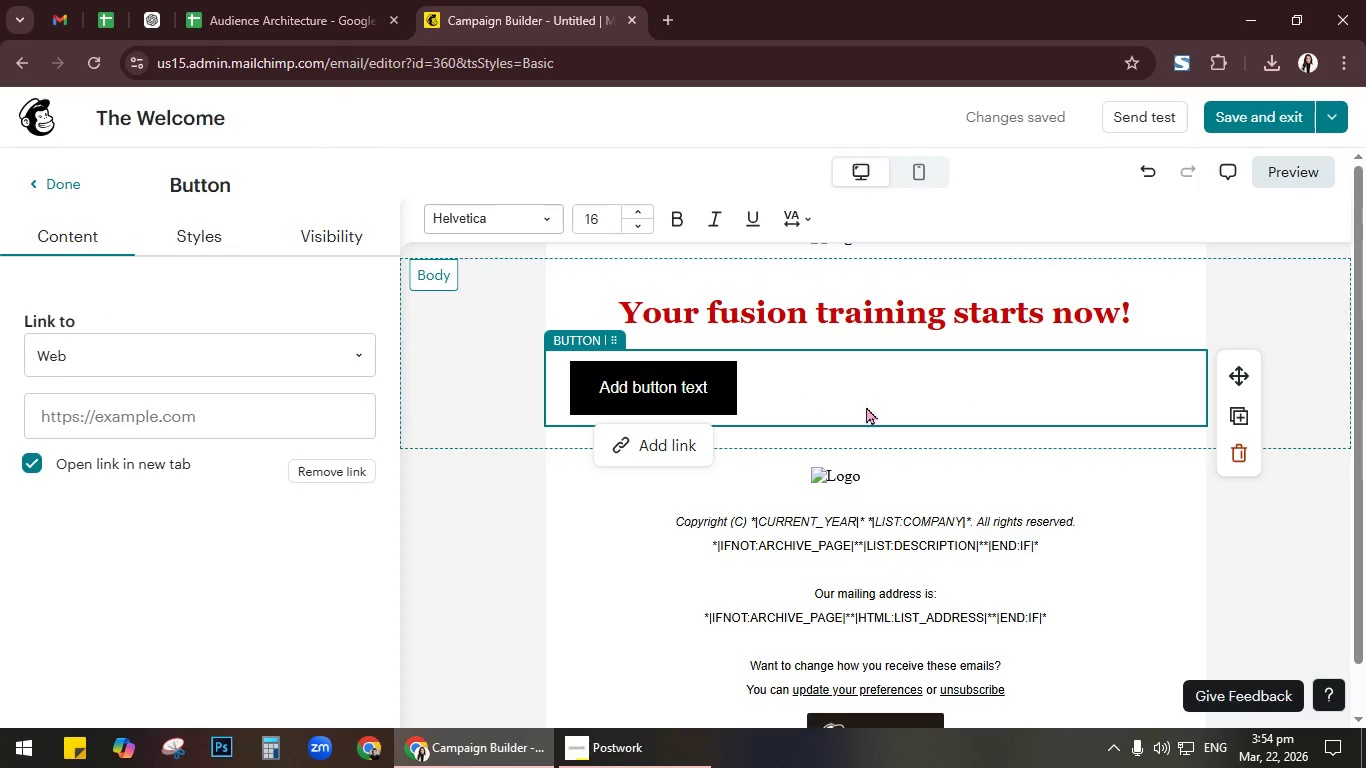 
left_click([1238, 458])
 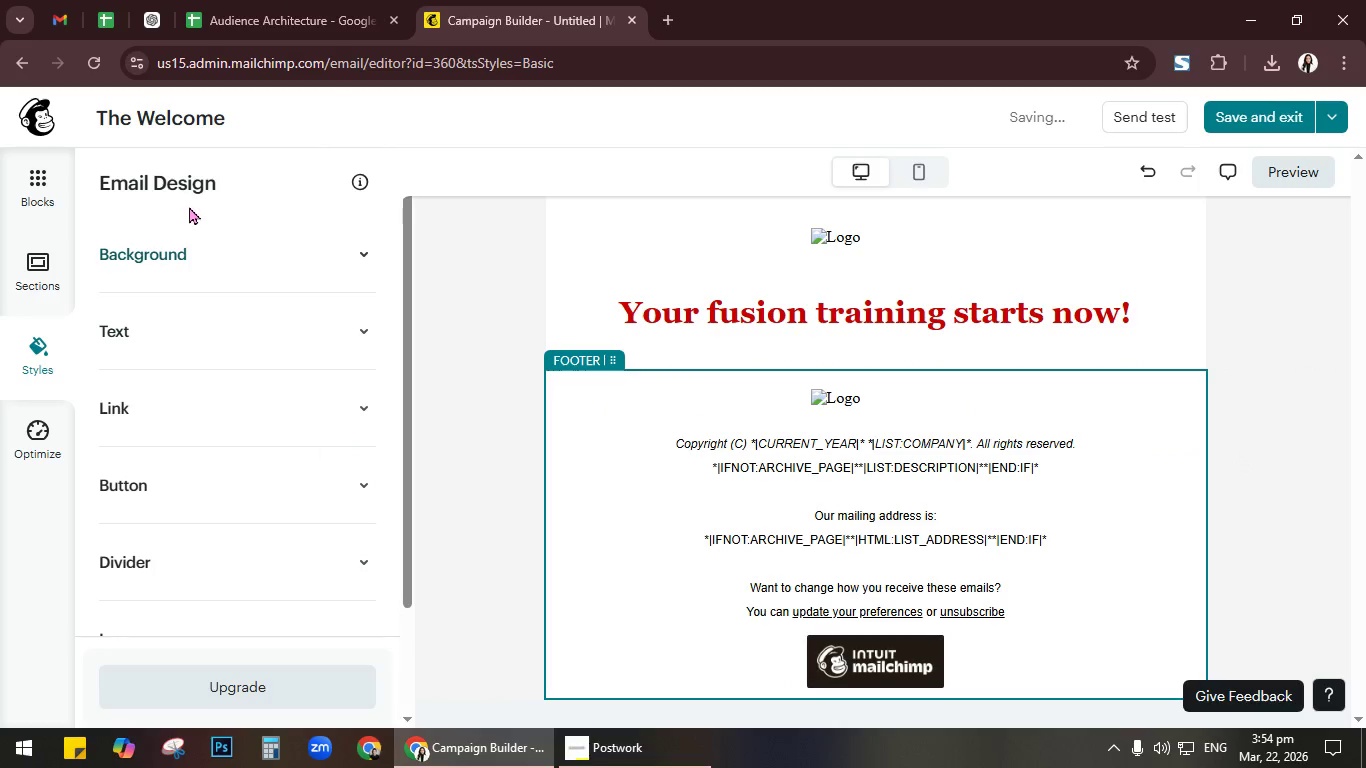 
left_click([44, 192])
 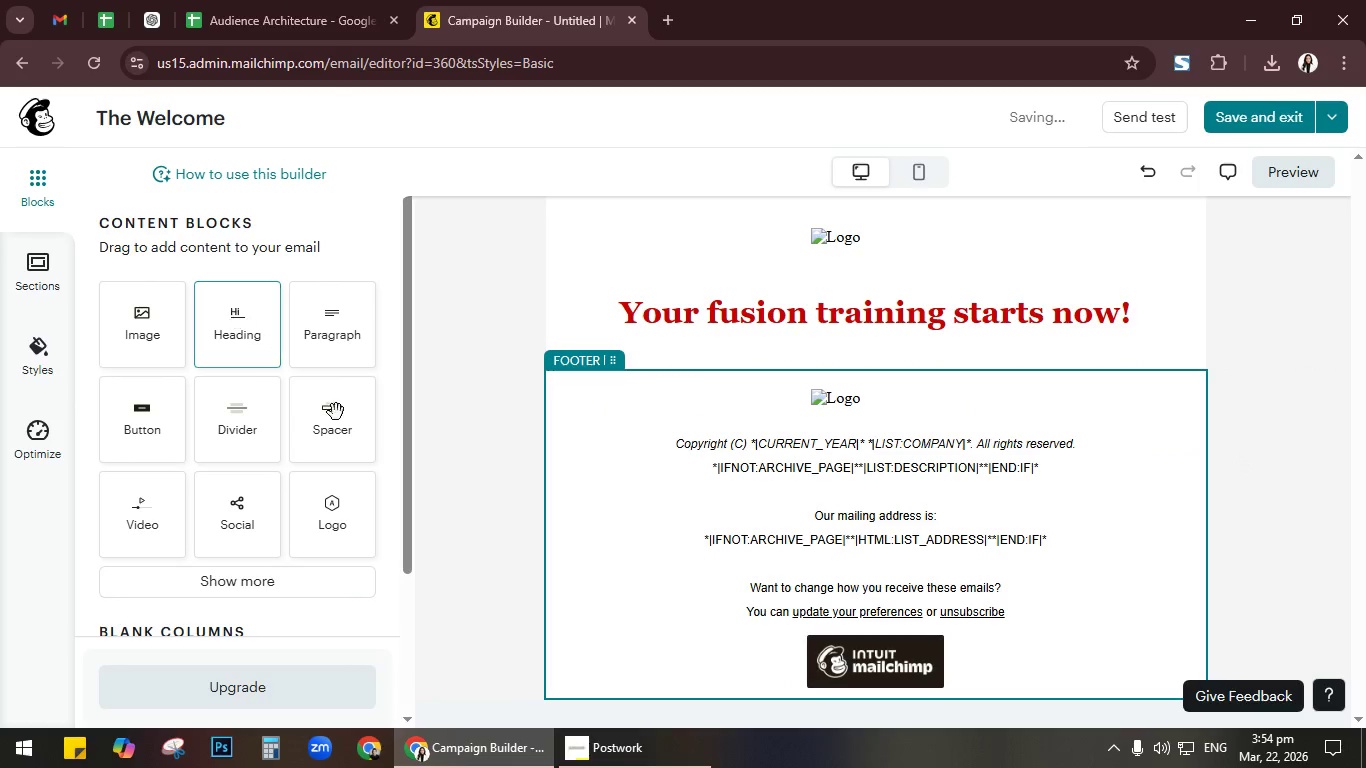 
left_click_drag(start_coordinate=[331, 427], to_coordinate=[849, 342])
 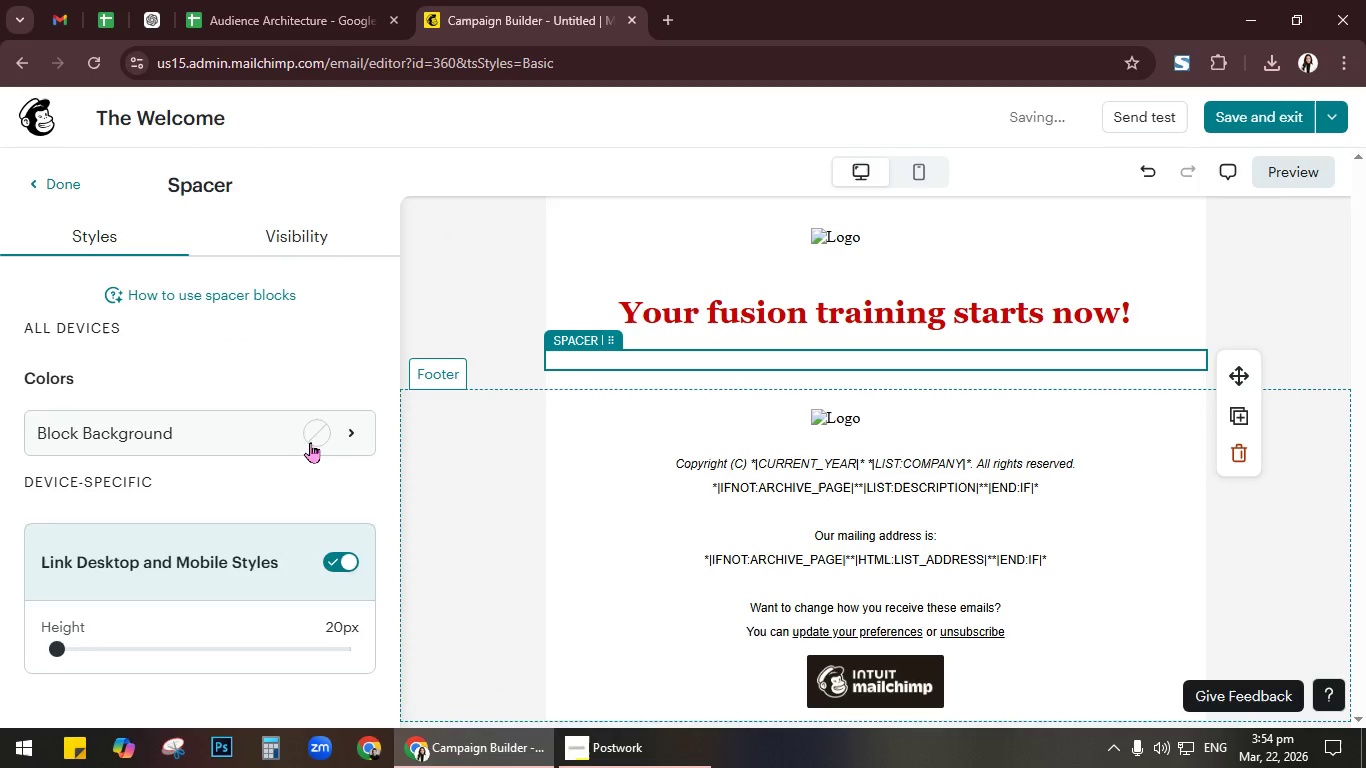 
scroll: coordinate [316, 442], scroll_direction: down, amount: 1.0
 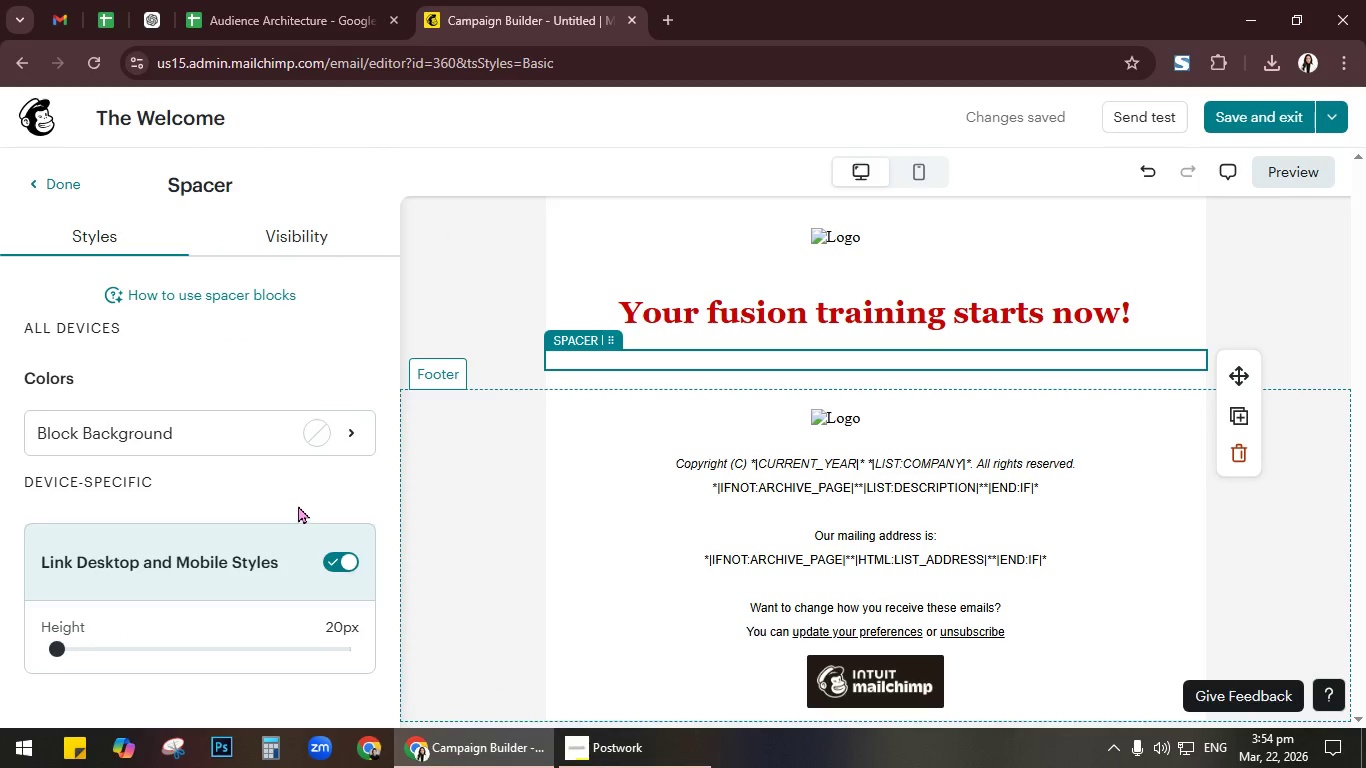 
left_click([306, 233])
 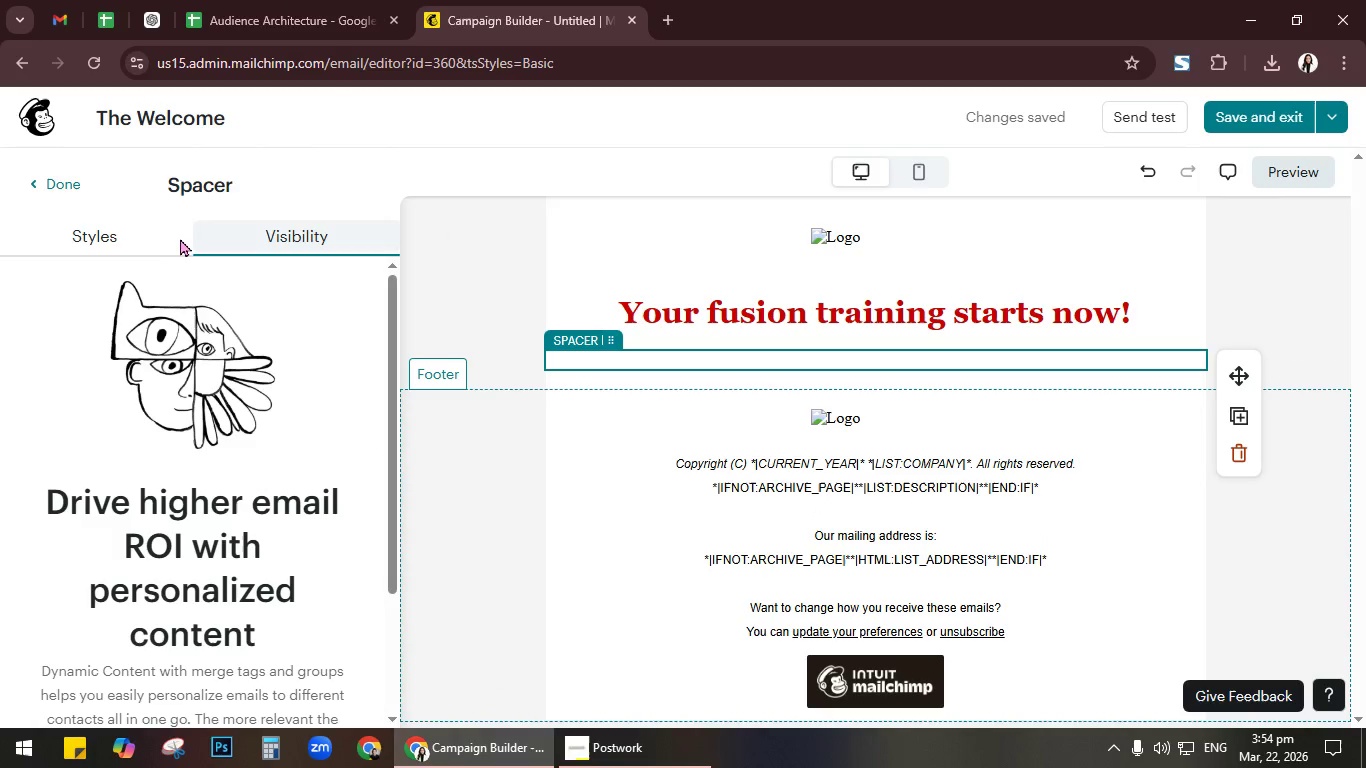 
left_click([159, 238])
 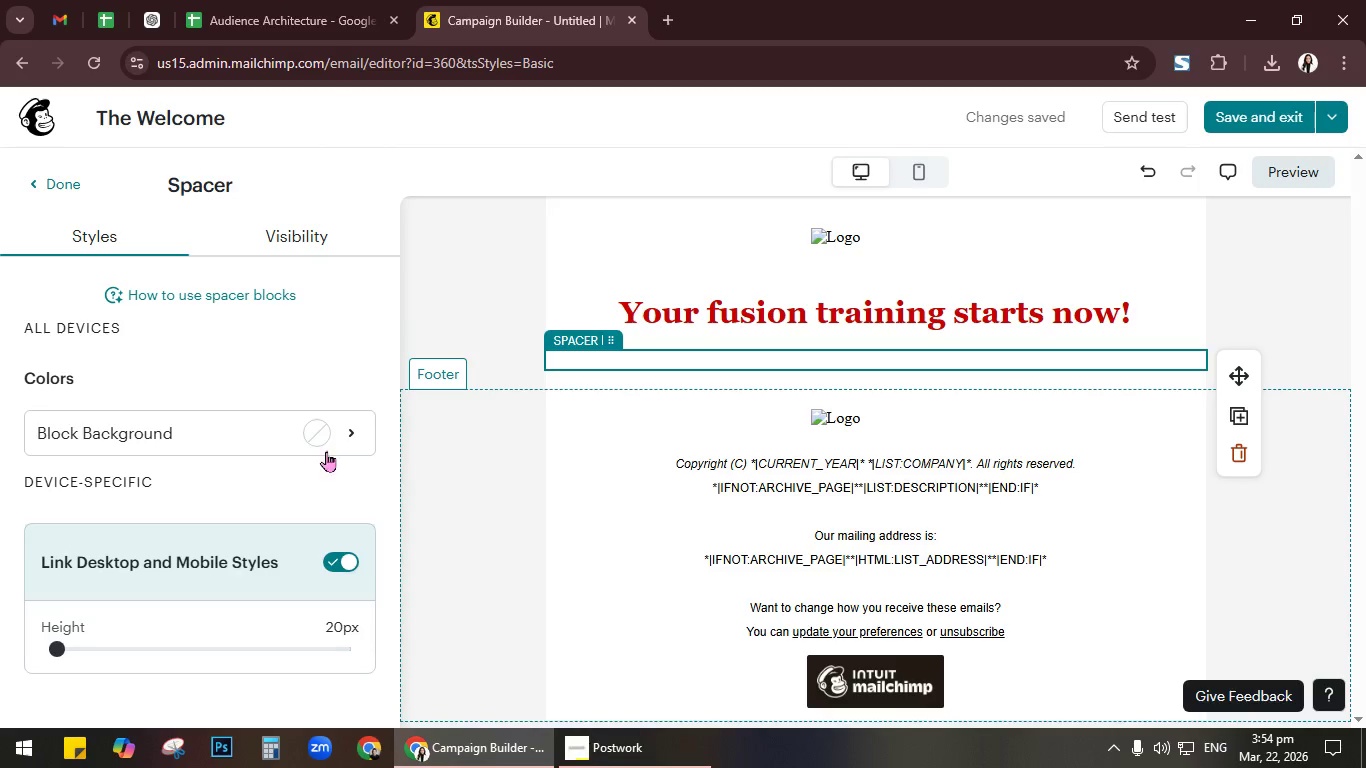 
left_click([342, 434])
 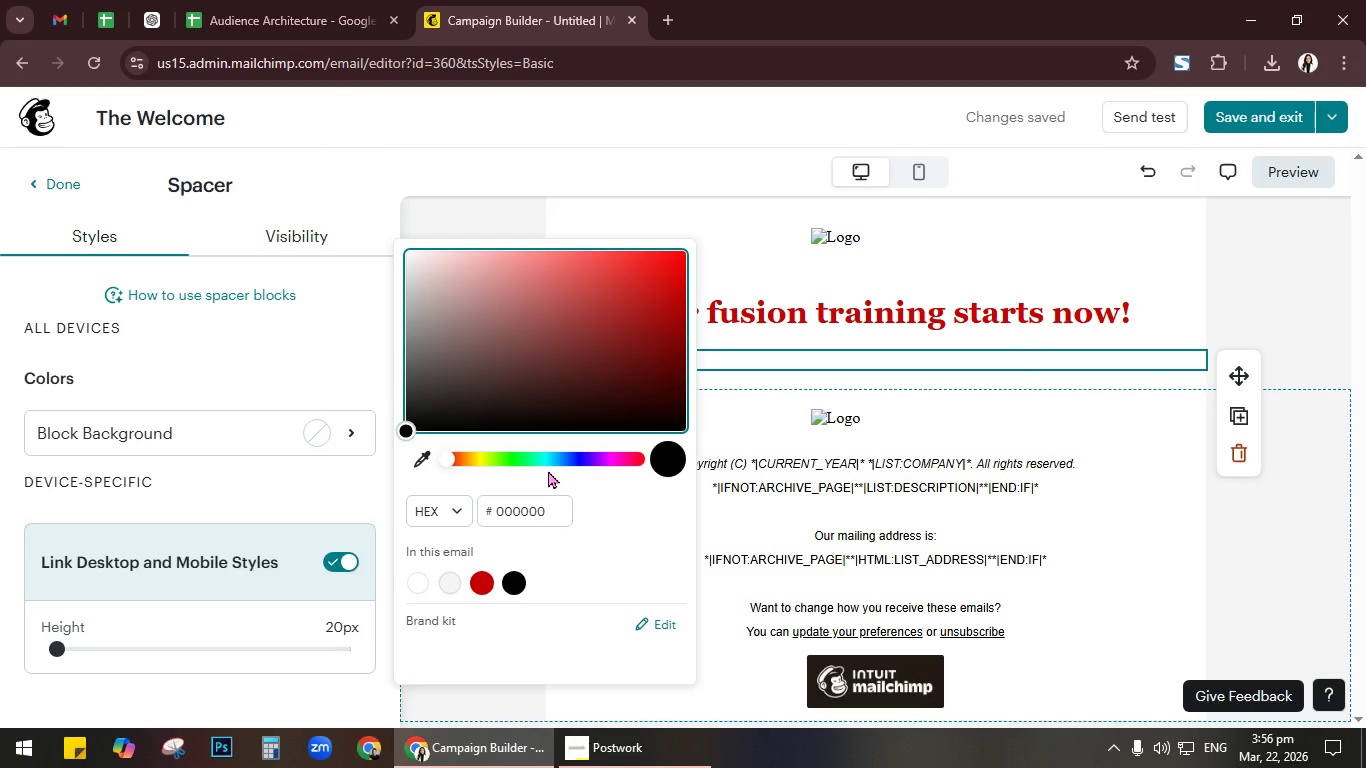 
wait(124.61)
 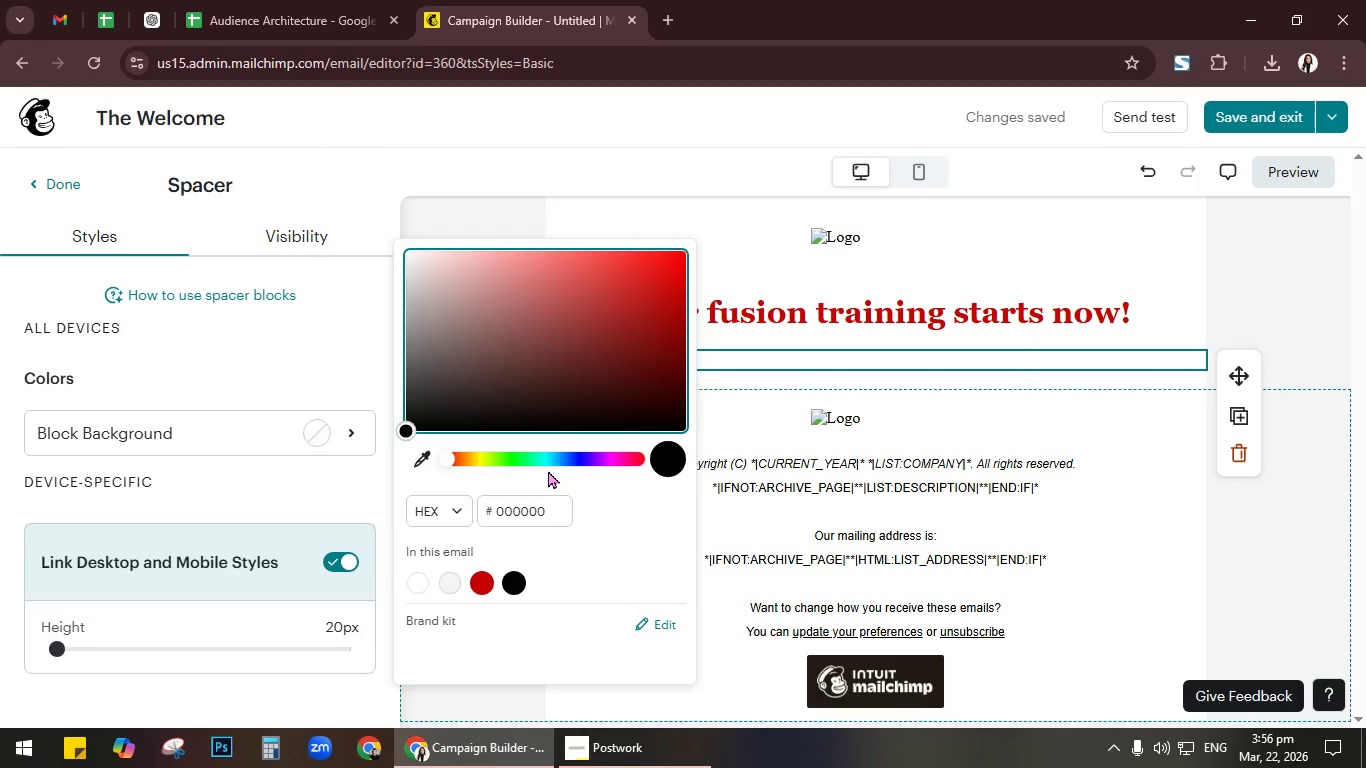 
left_click([1297, 304])
 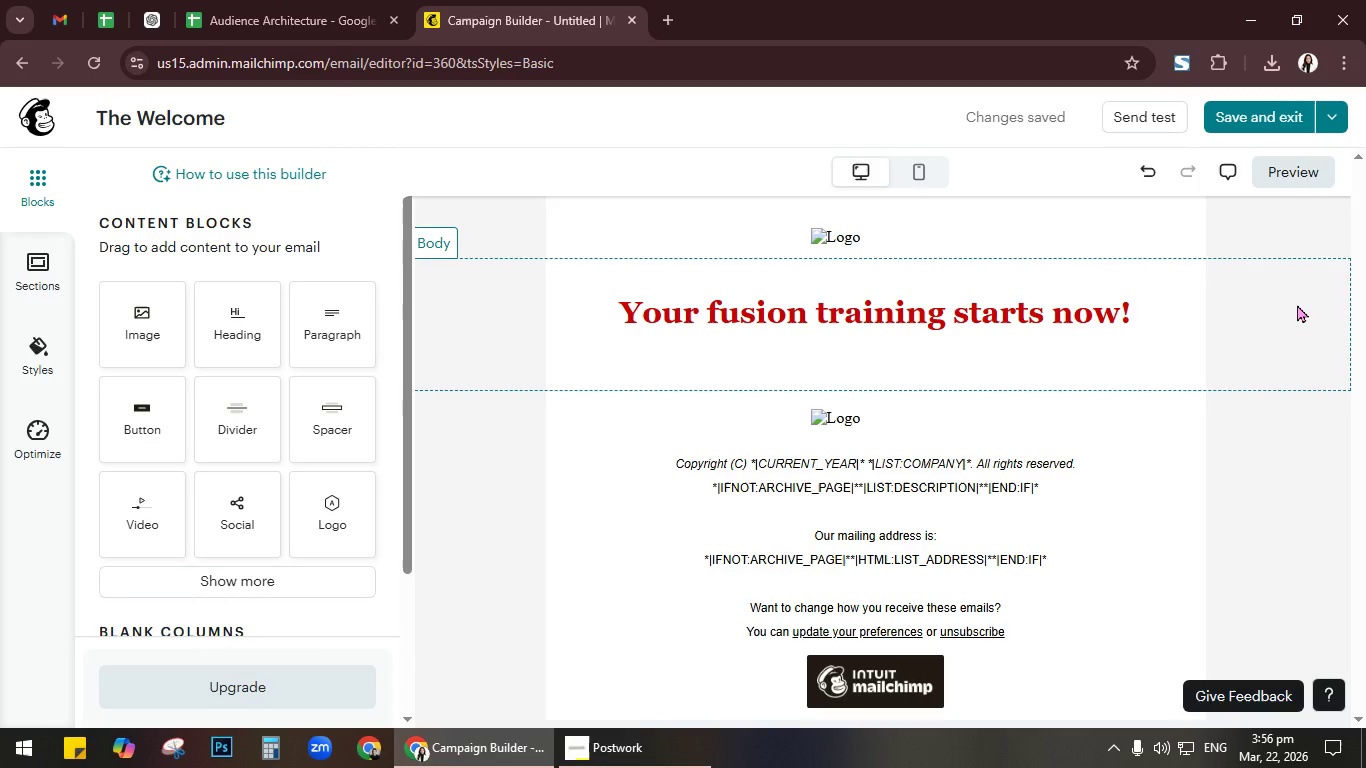 
wait(15.69)
 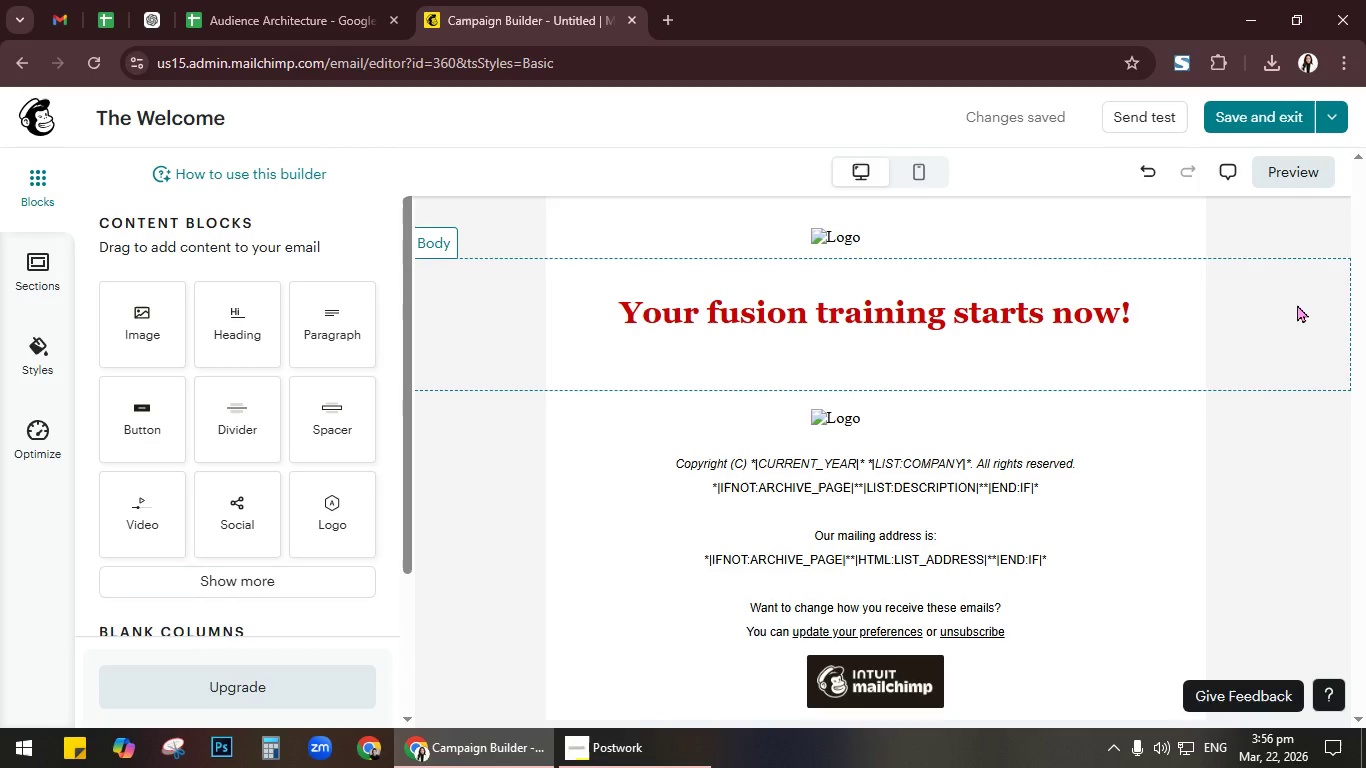 
left_click([875, 417])
 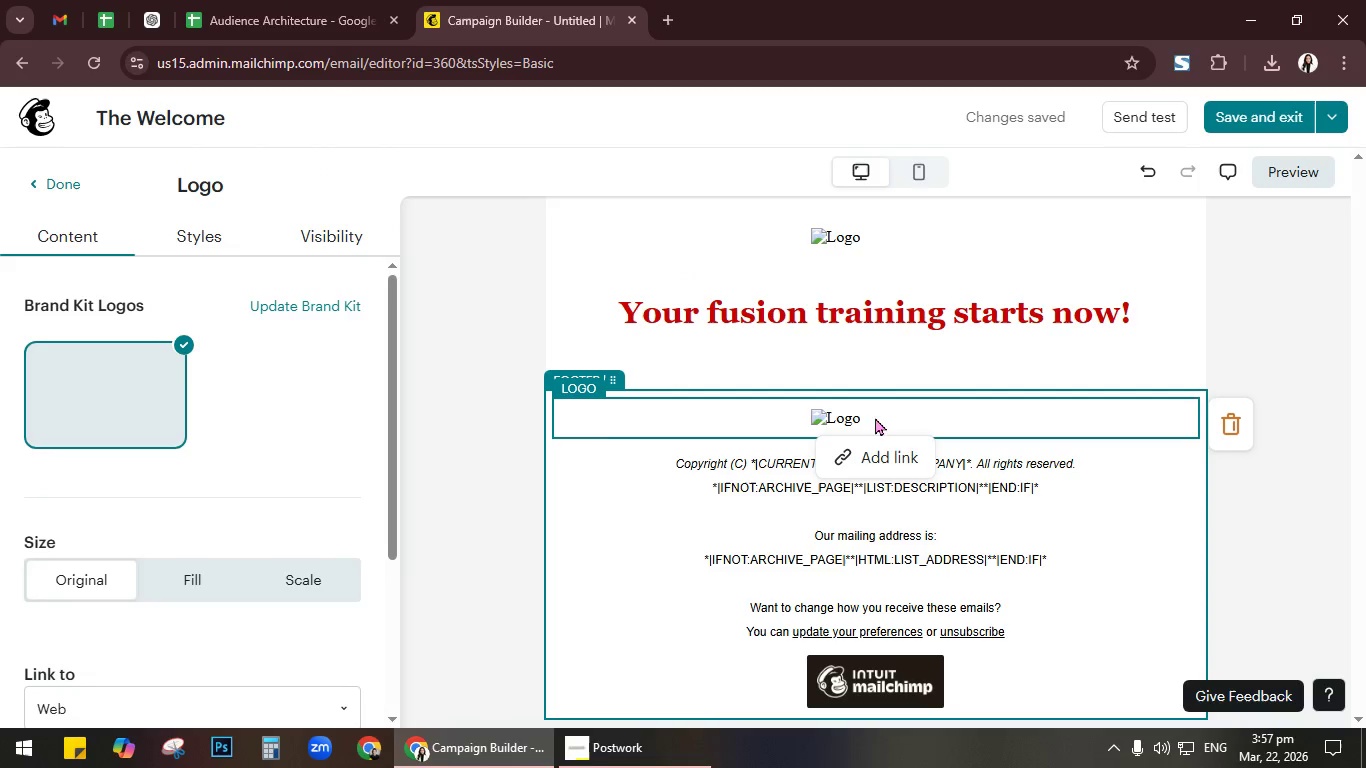 
mouse_move([348, 312])
 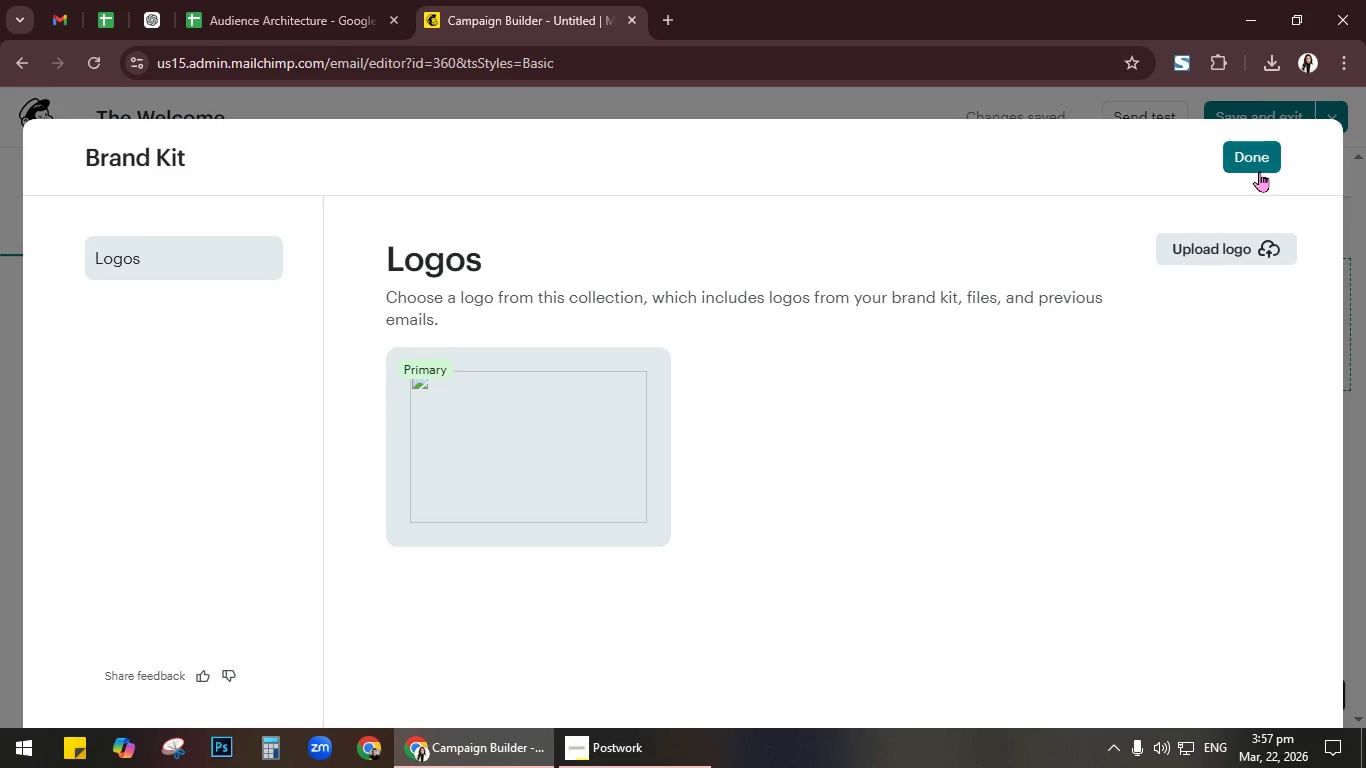 
left_click([1260, 170])
 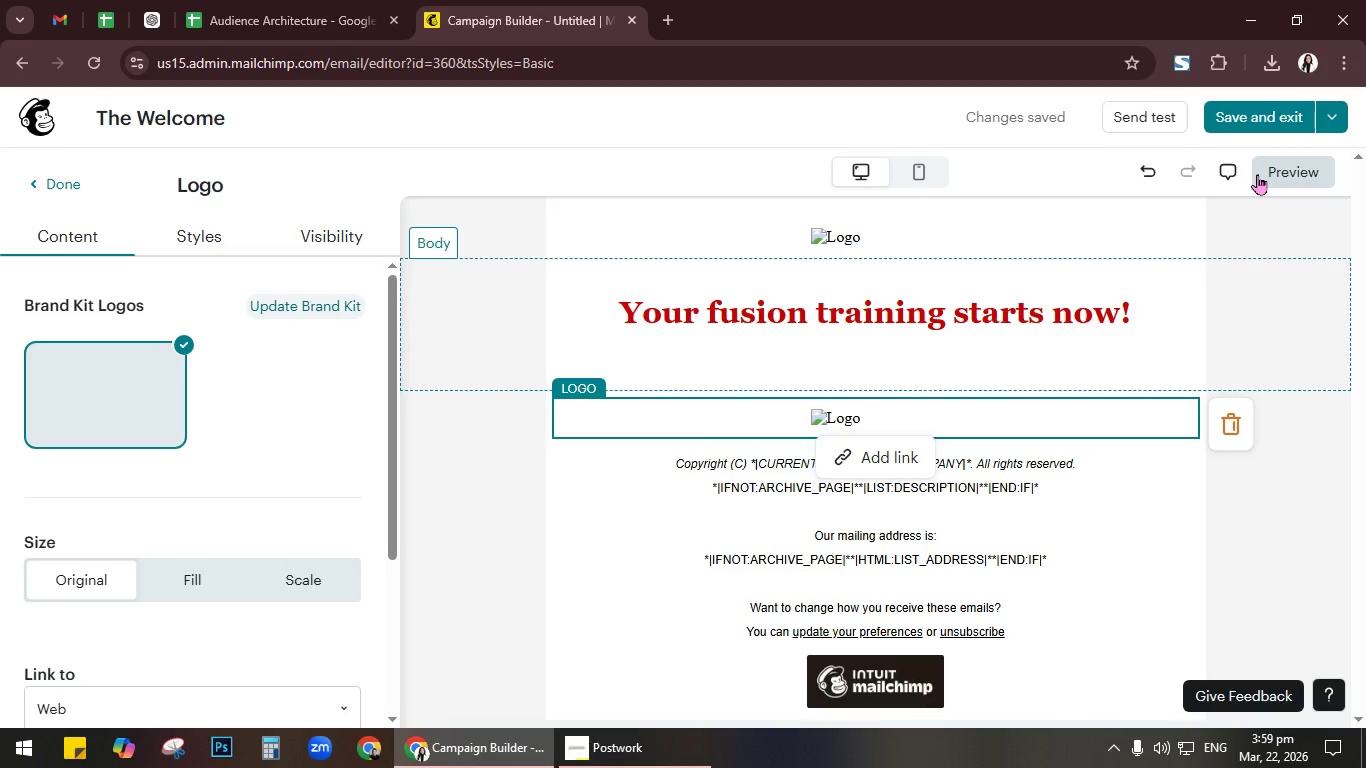 
wait(148.59)
 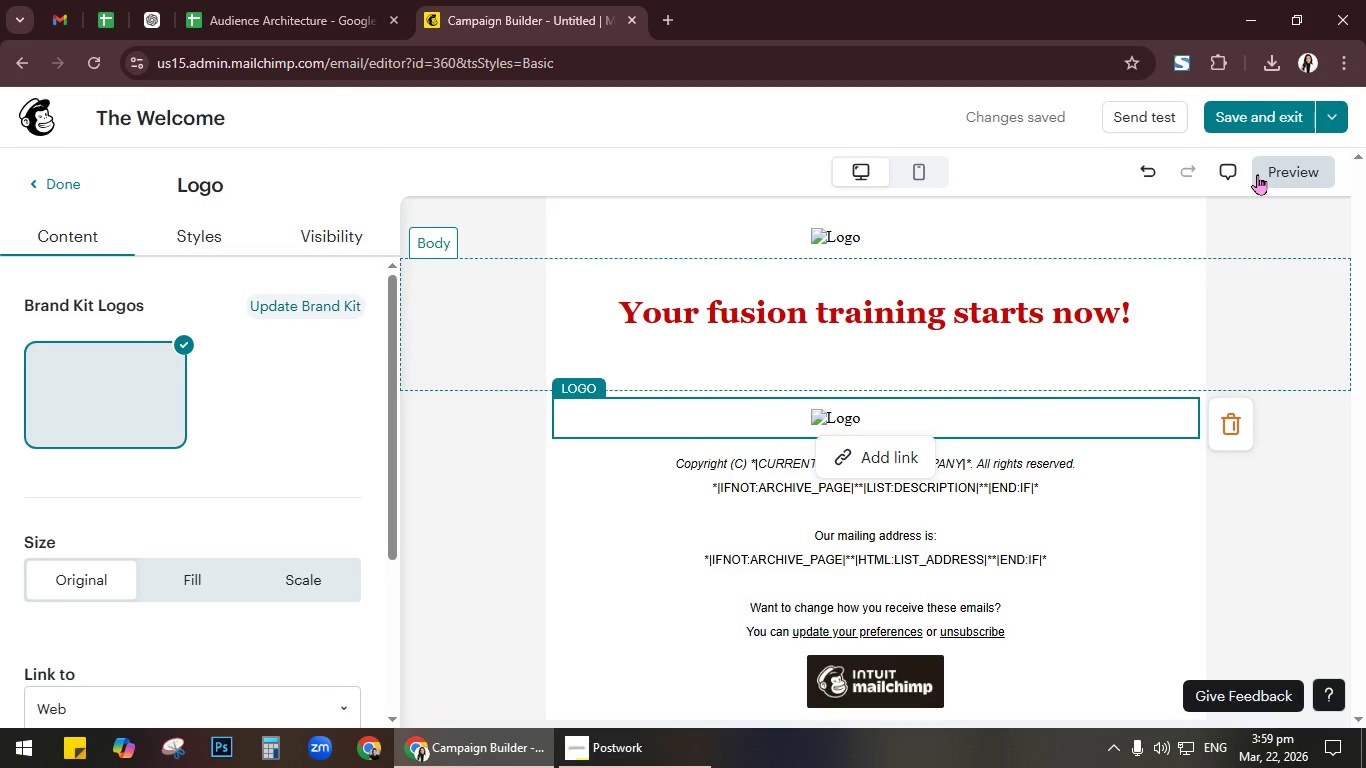 
left_click([1222, 420])
 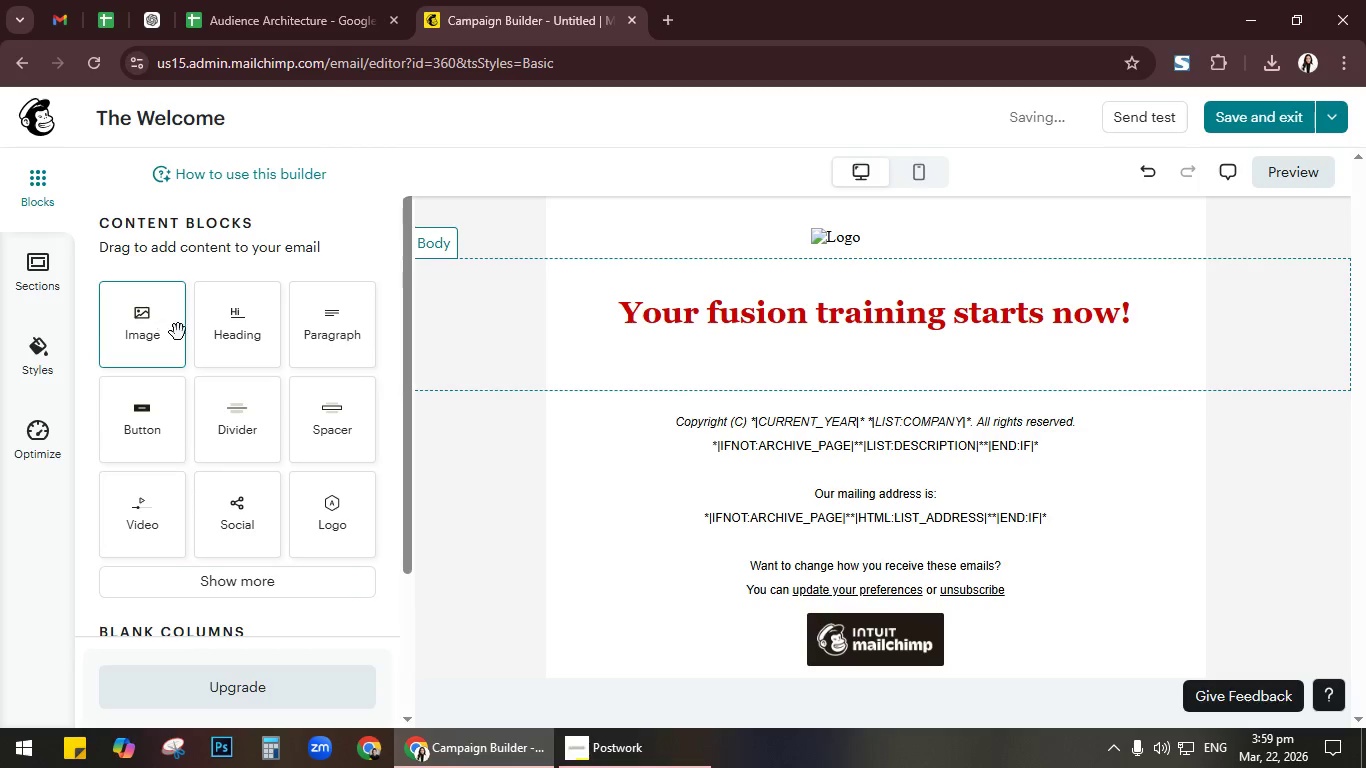 
left_click_drag(start_coordinate=[333, 337], to_coordinate=[812, 379])
 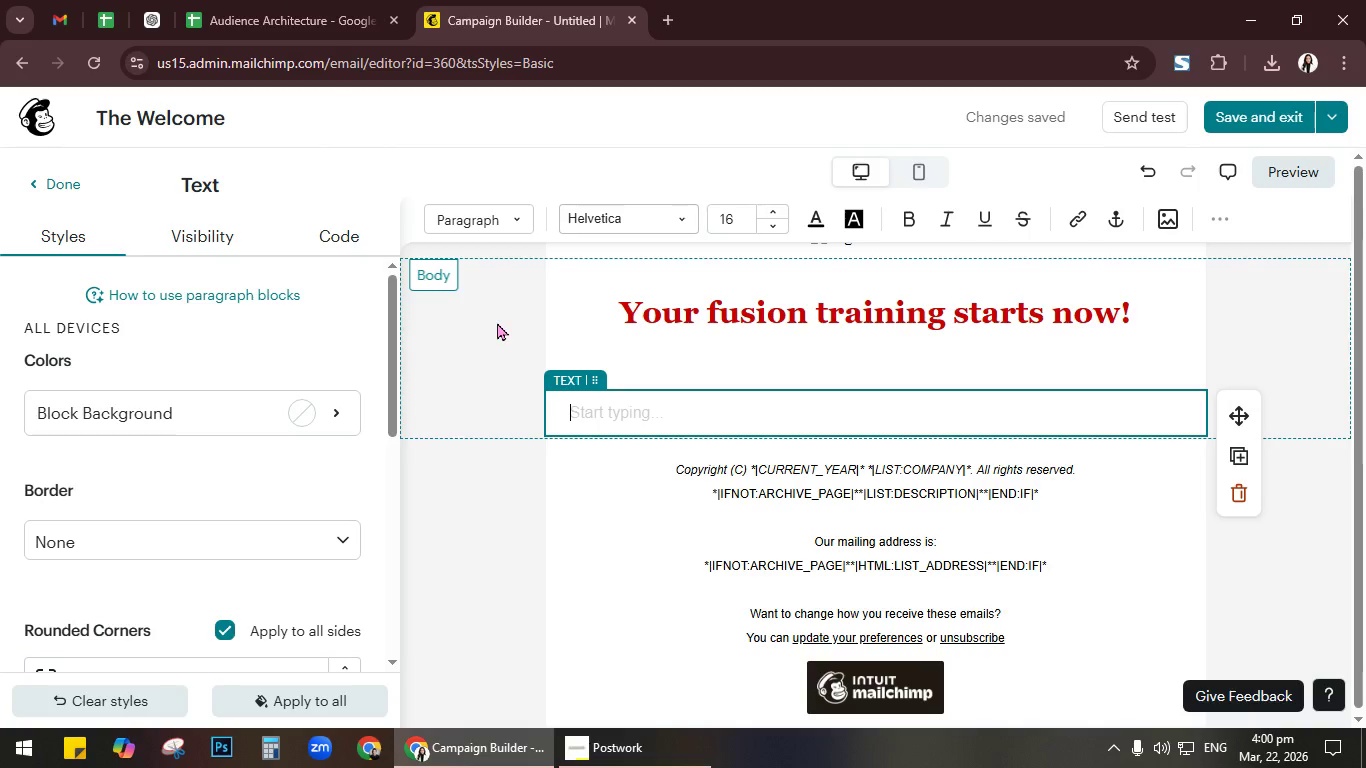 
wait(24.86)
 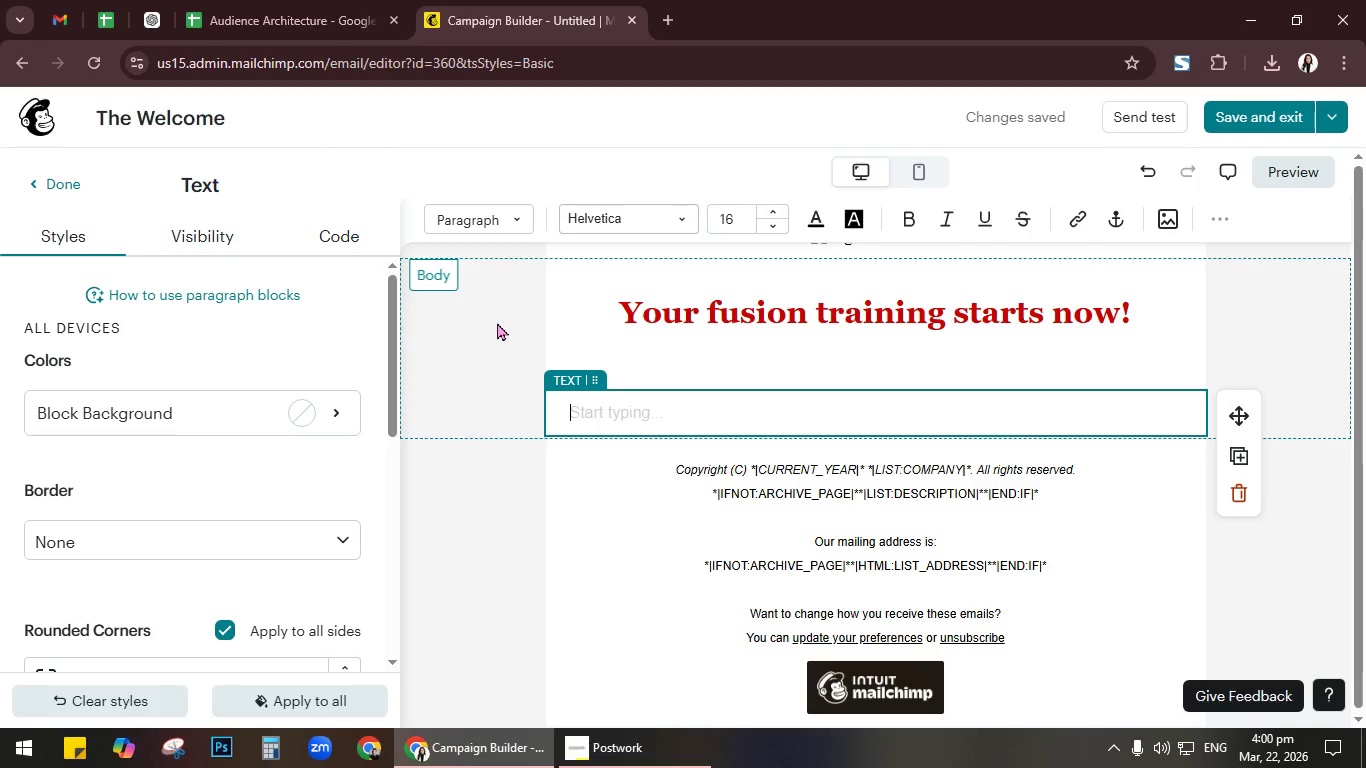 
left_click([1246, 127])
 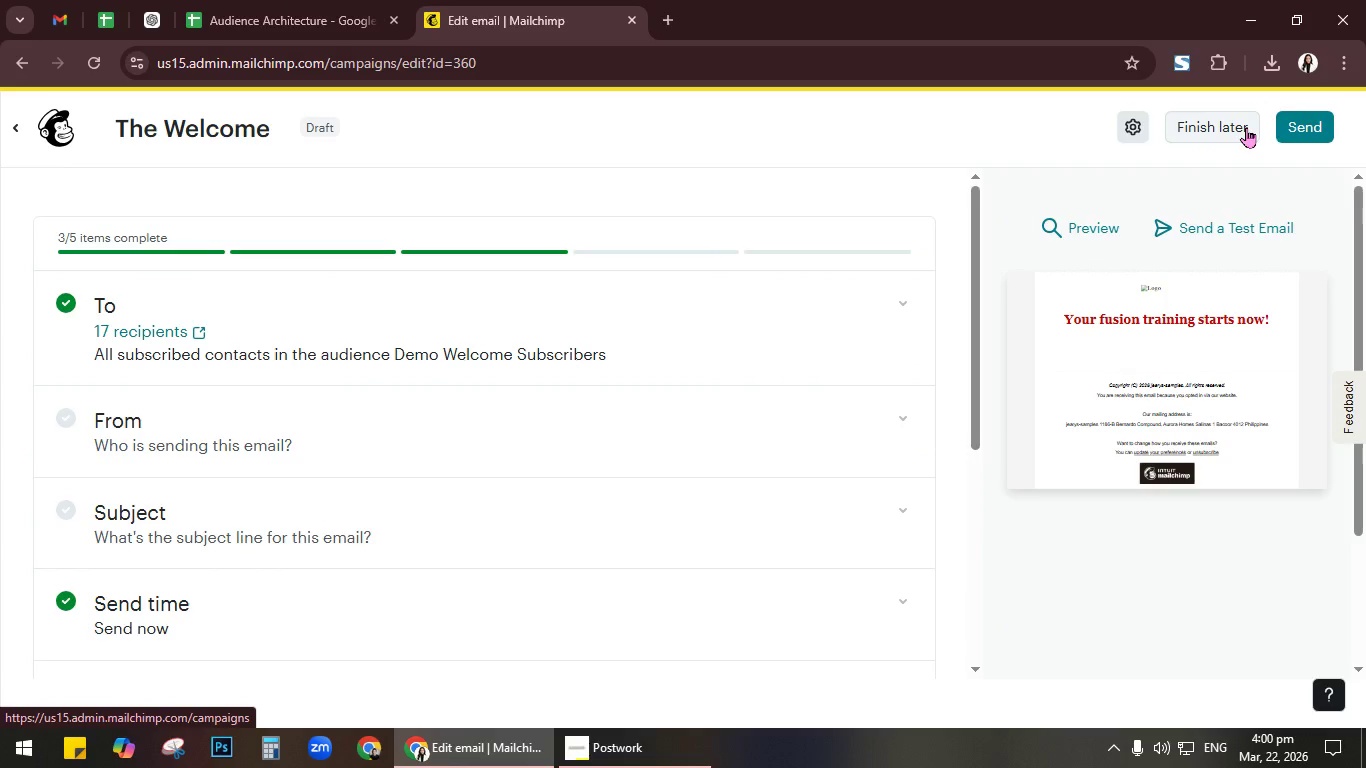 
wait(8.39)
 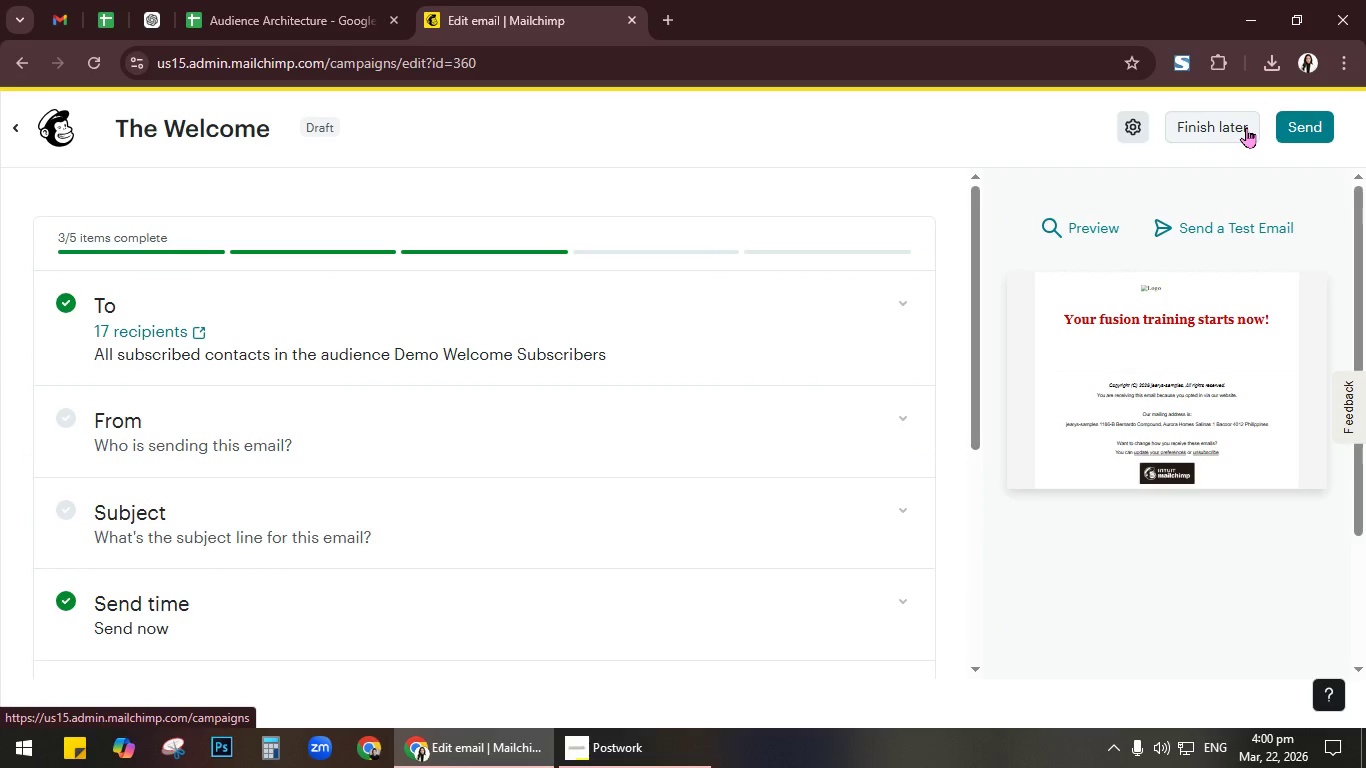 
left_click([194, 332])
 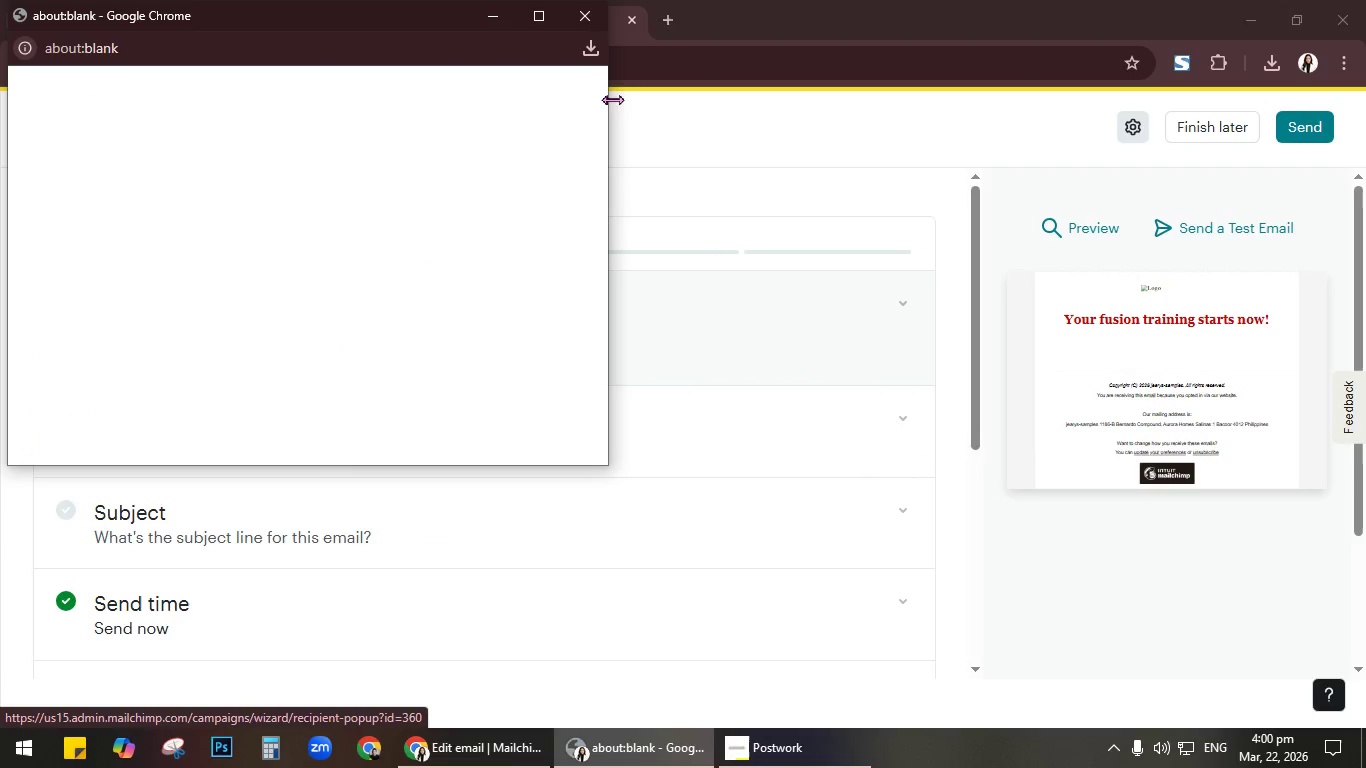 
left_click([582, 10])
 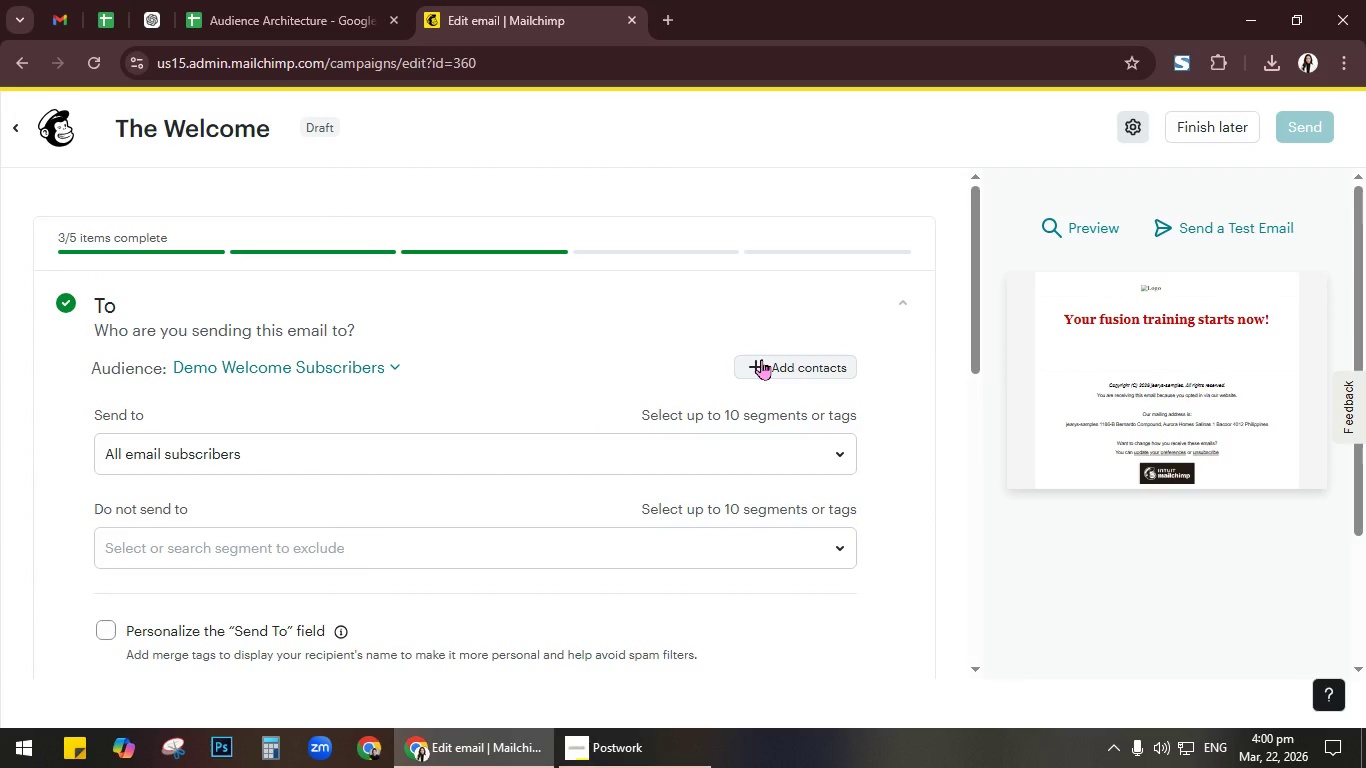 
wait(6.52)
 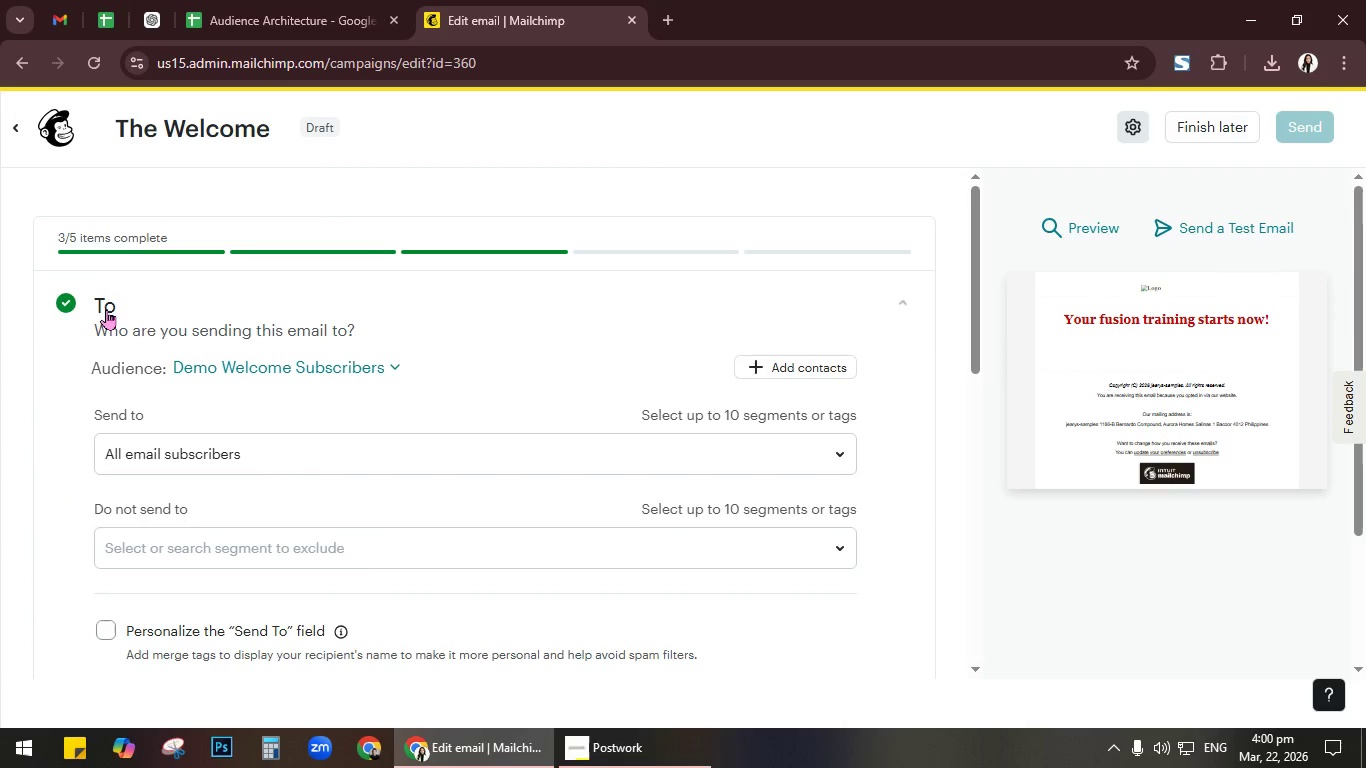 
left_click([838, 452])
 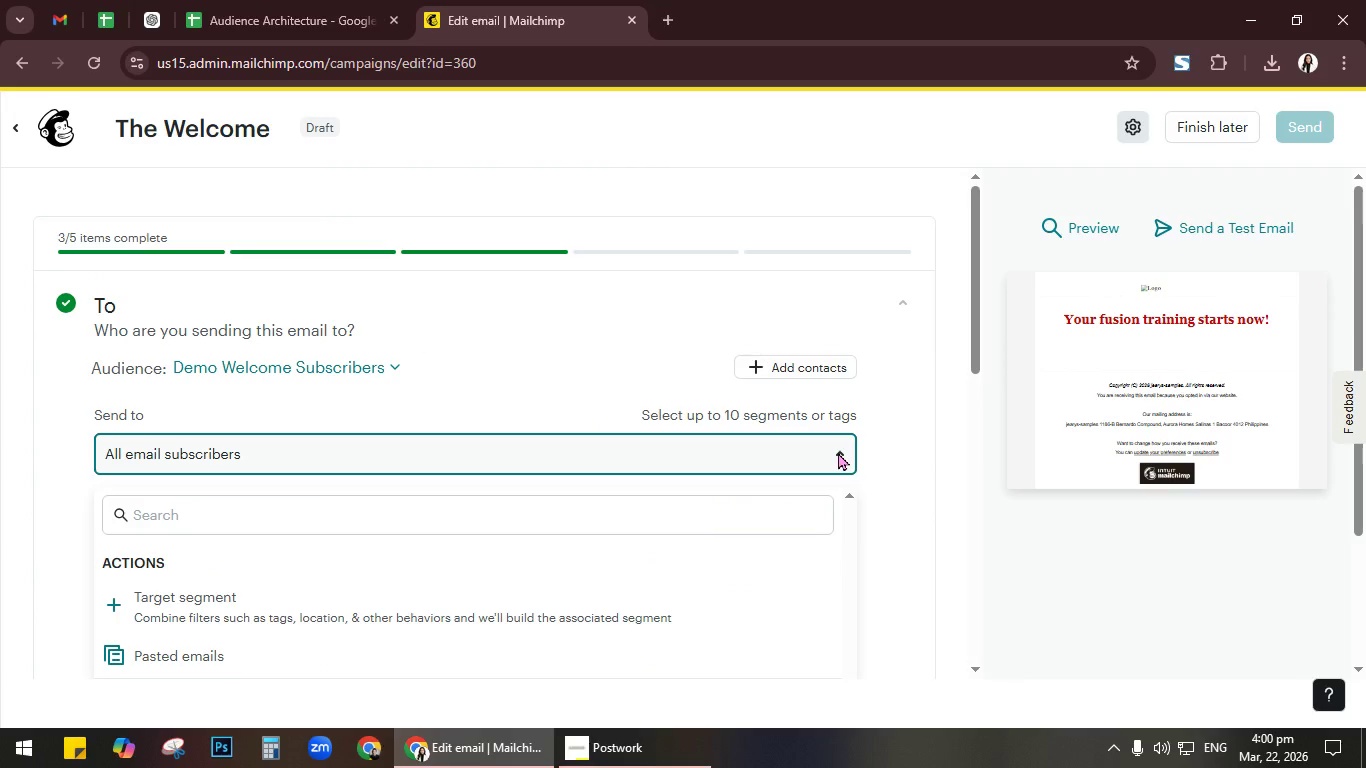 
left_click([838, 452])
 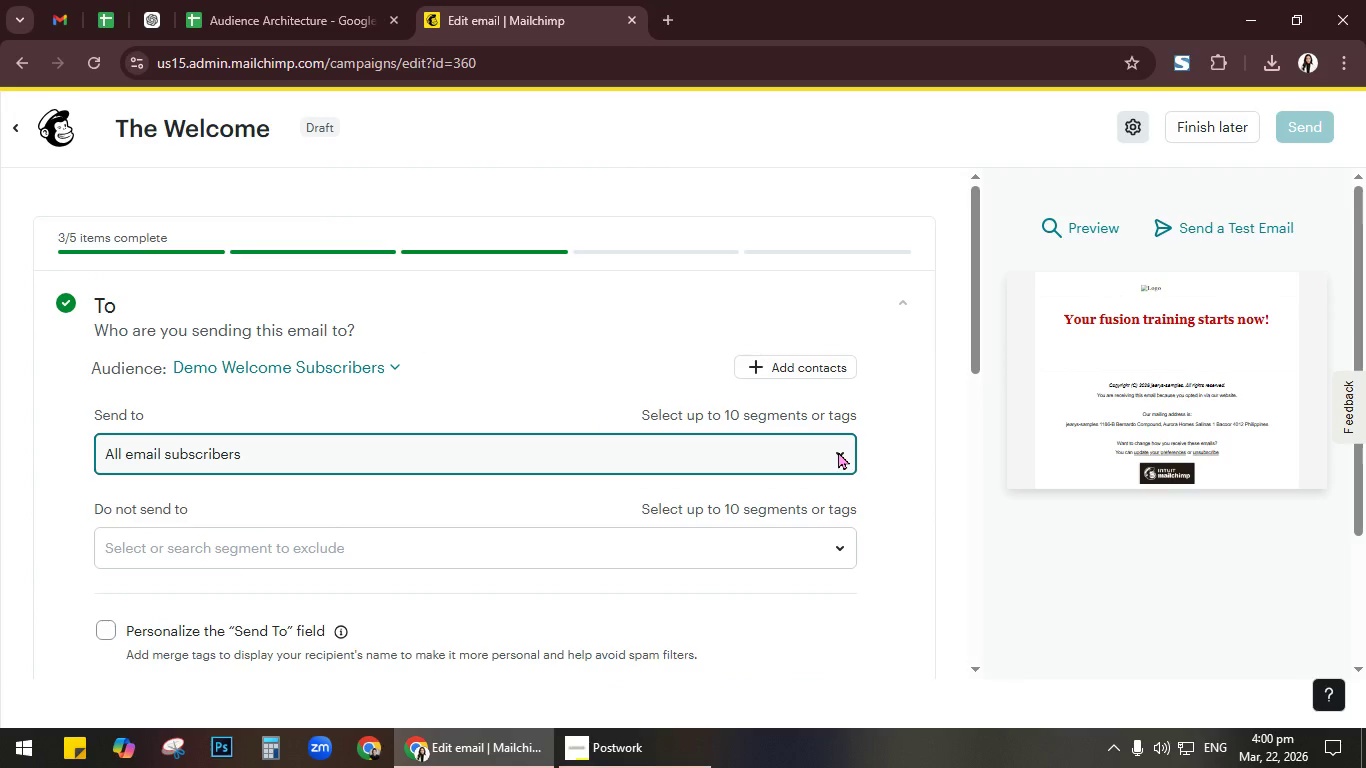 
wait(7.42)
 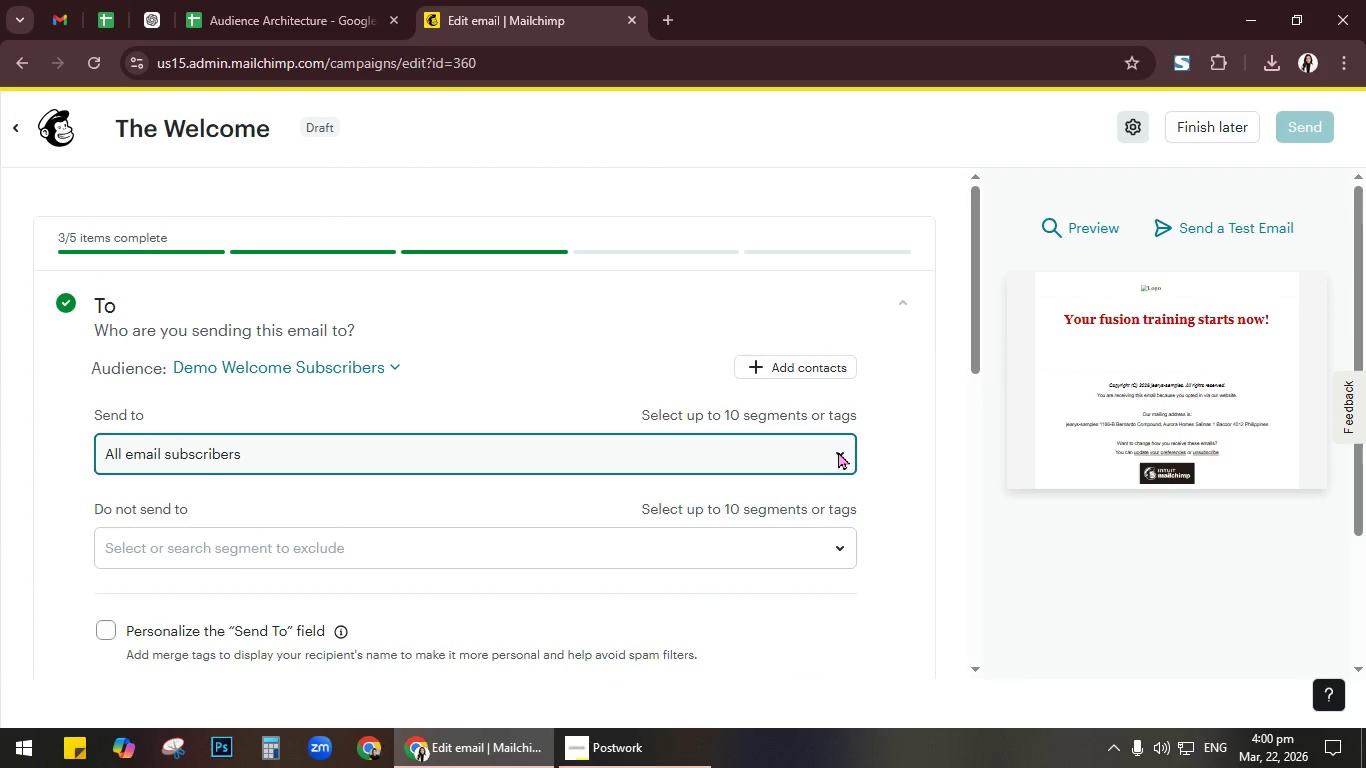 
left_click([1205, 127])
 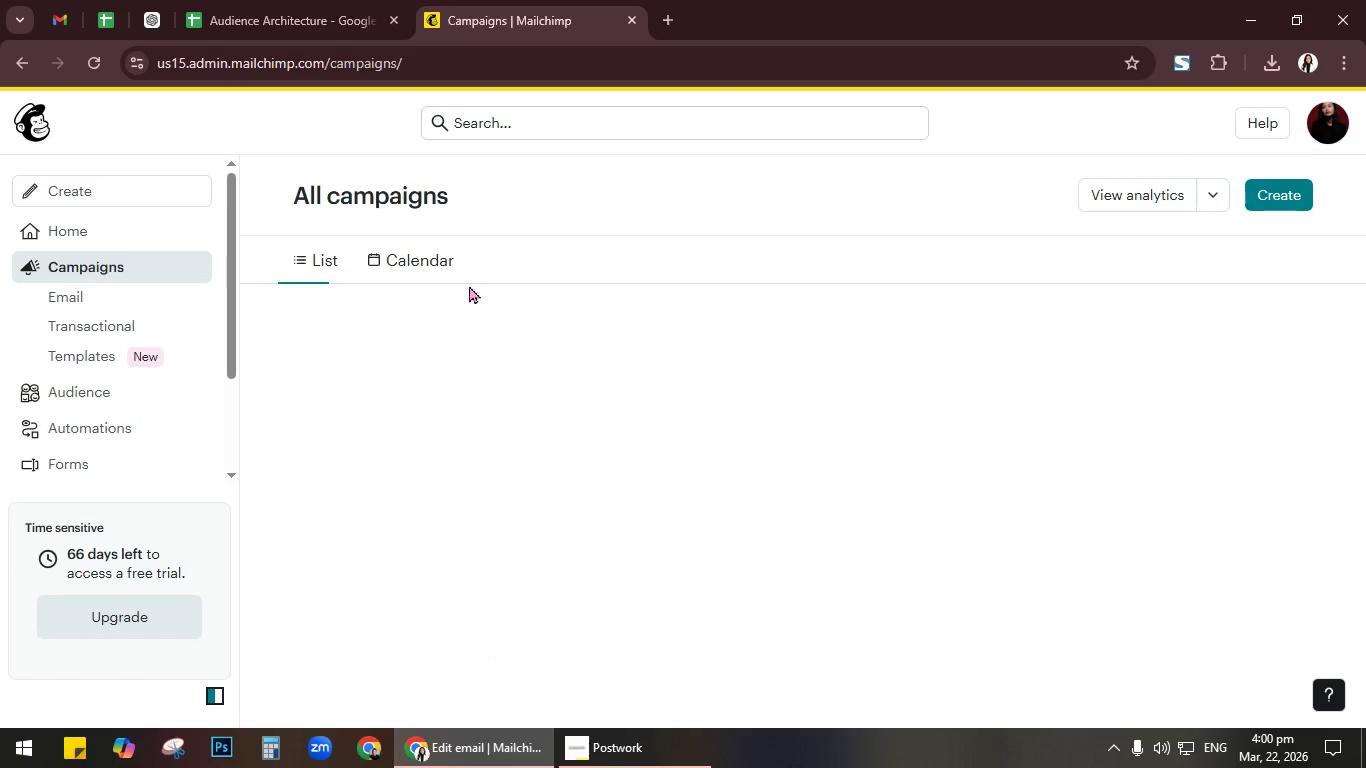 
left_click([108, 388])
 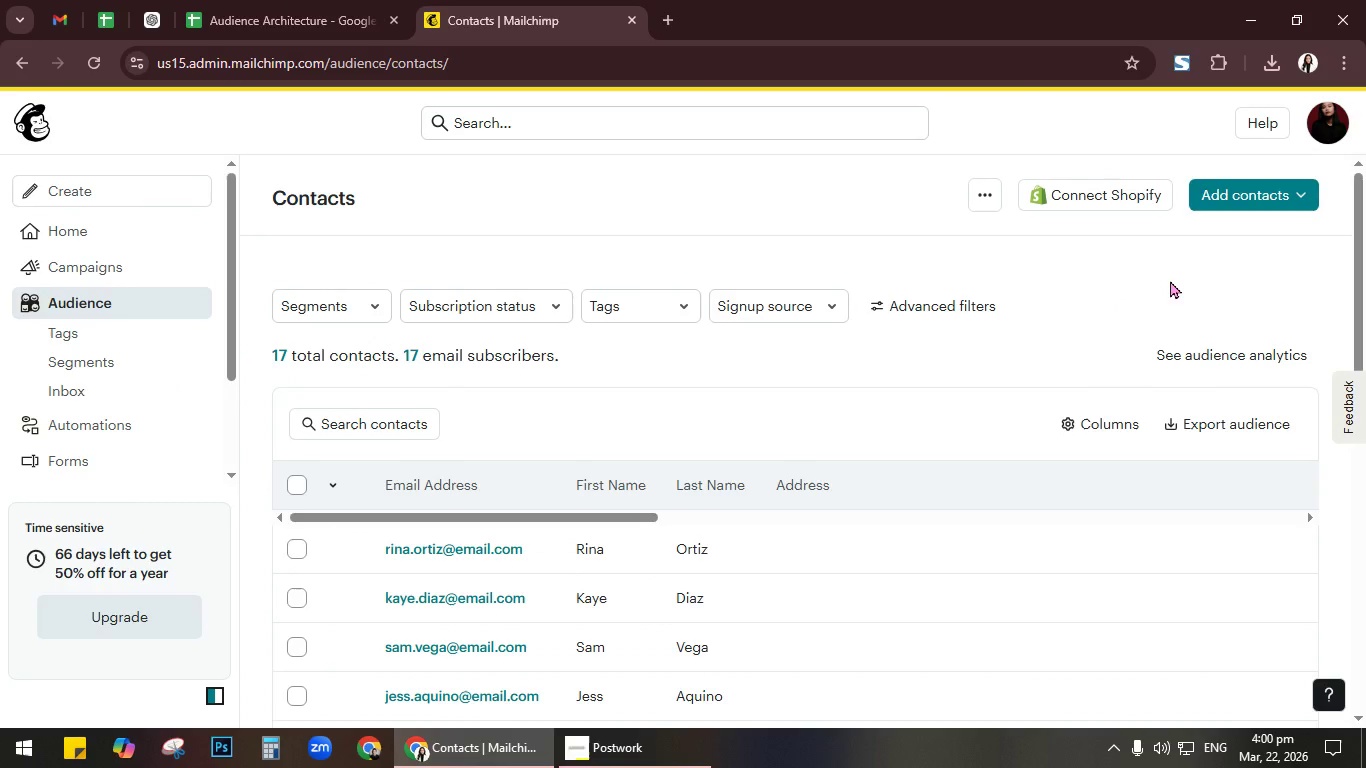 
wait(16.09)
 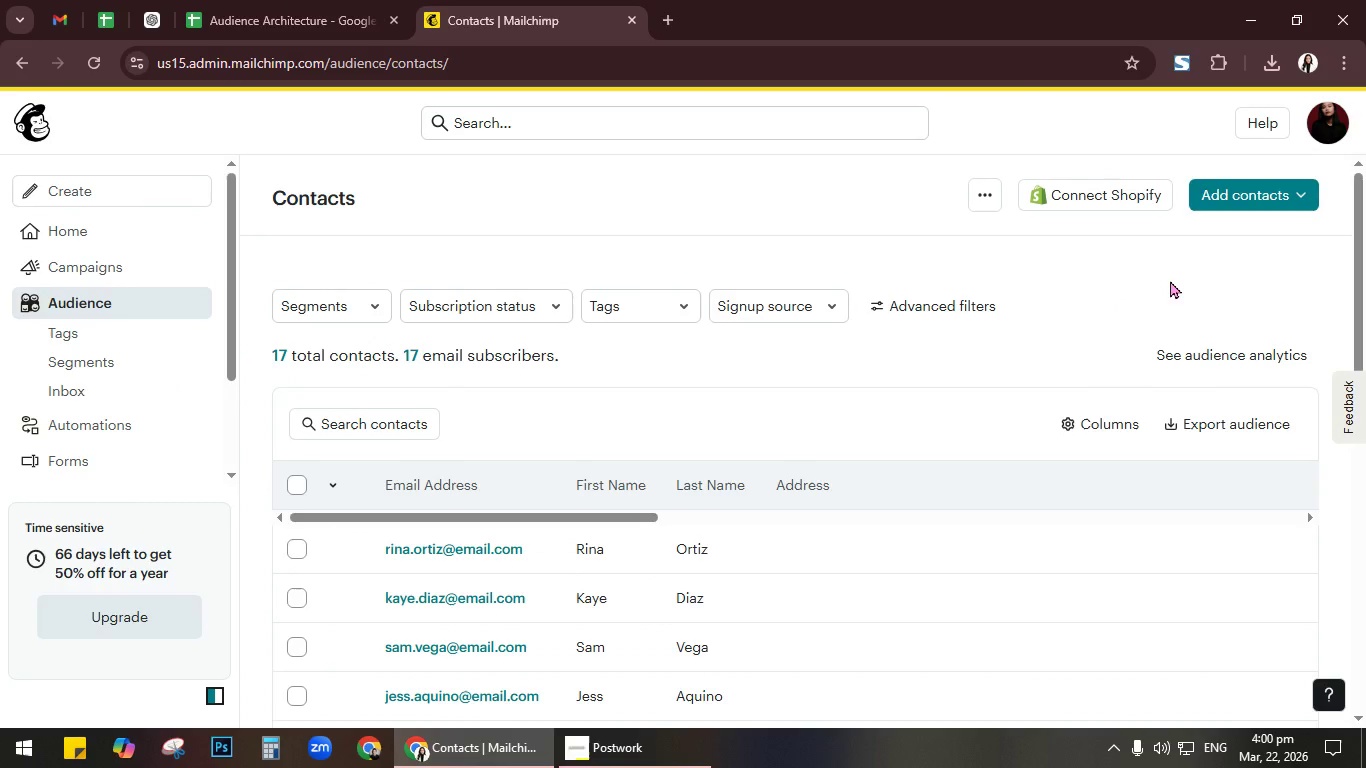 
scroll: coordinate [891, 337], scroll_direction: down, amount: 2.0
 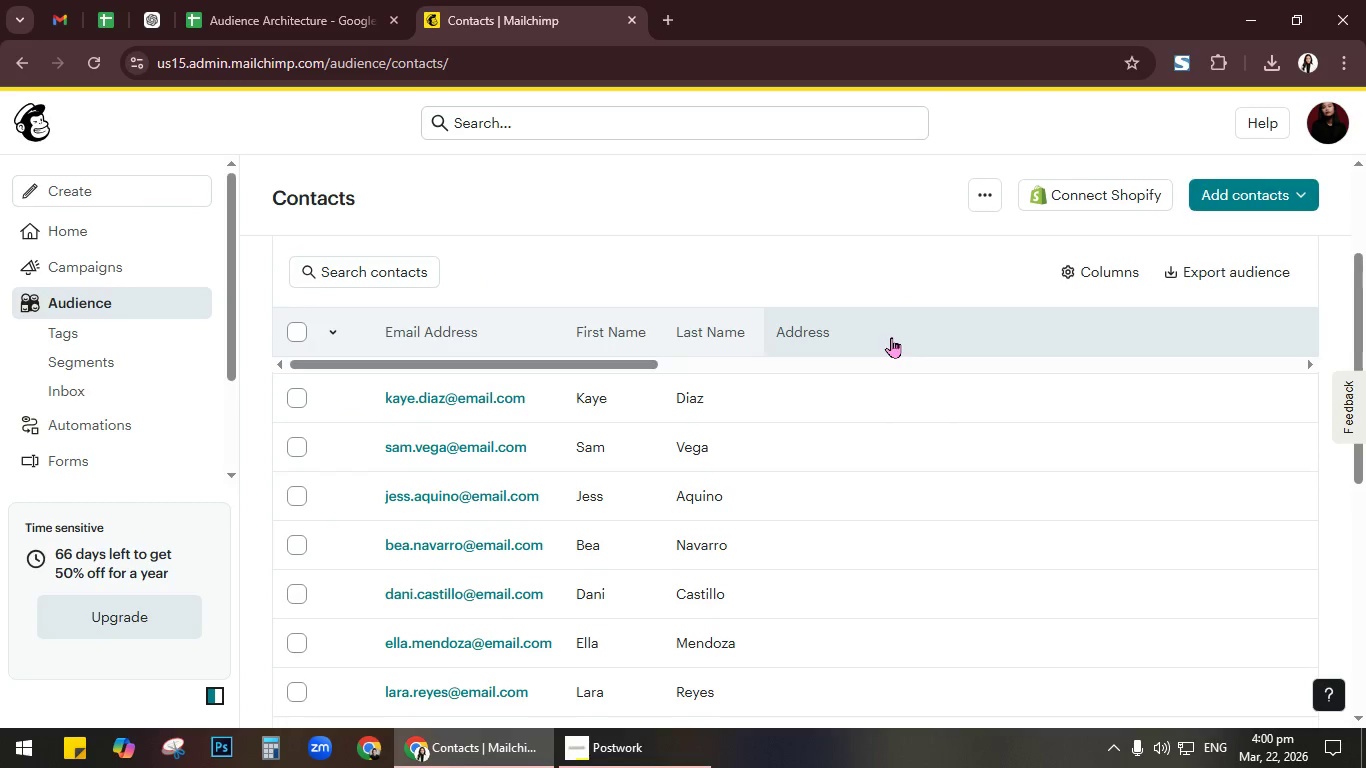 
scroll: coordinate [891, 337], scroll_direction: up, amount: 4.0
 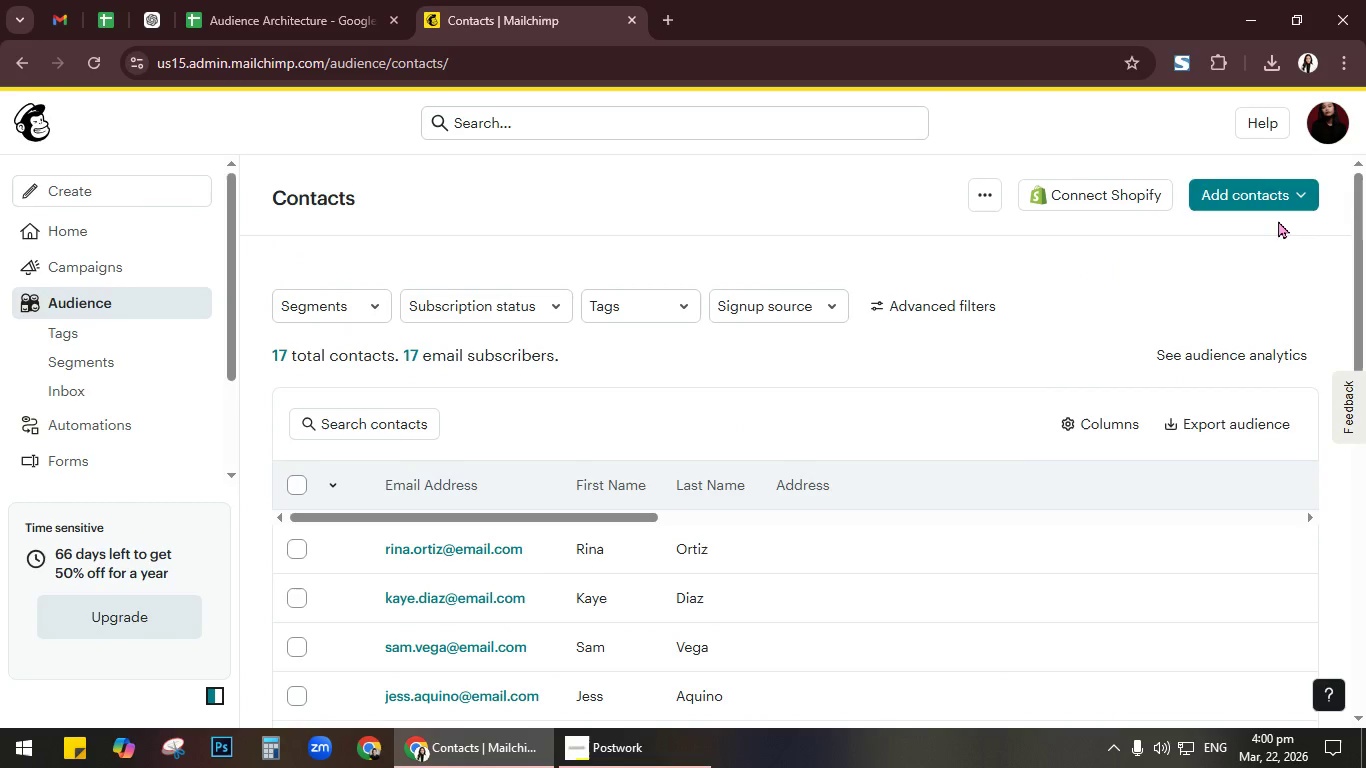 
left_click([1291, 200])
 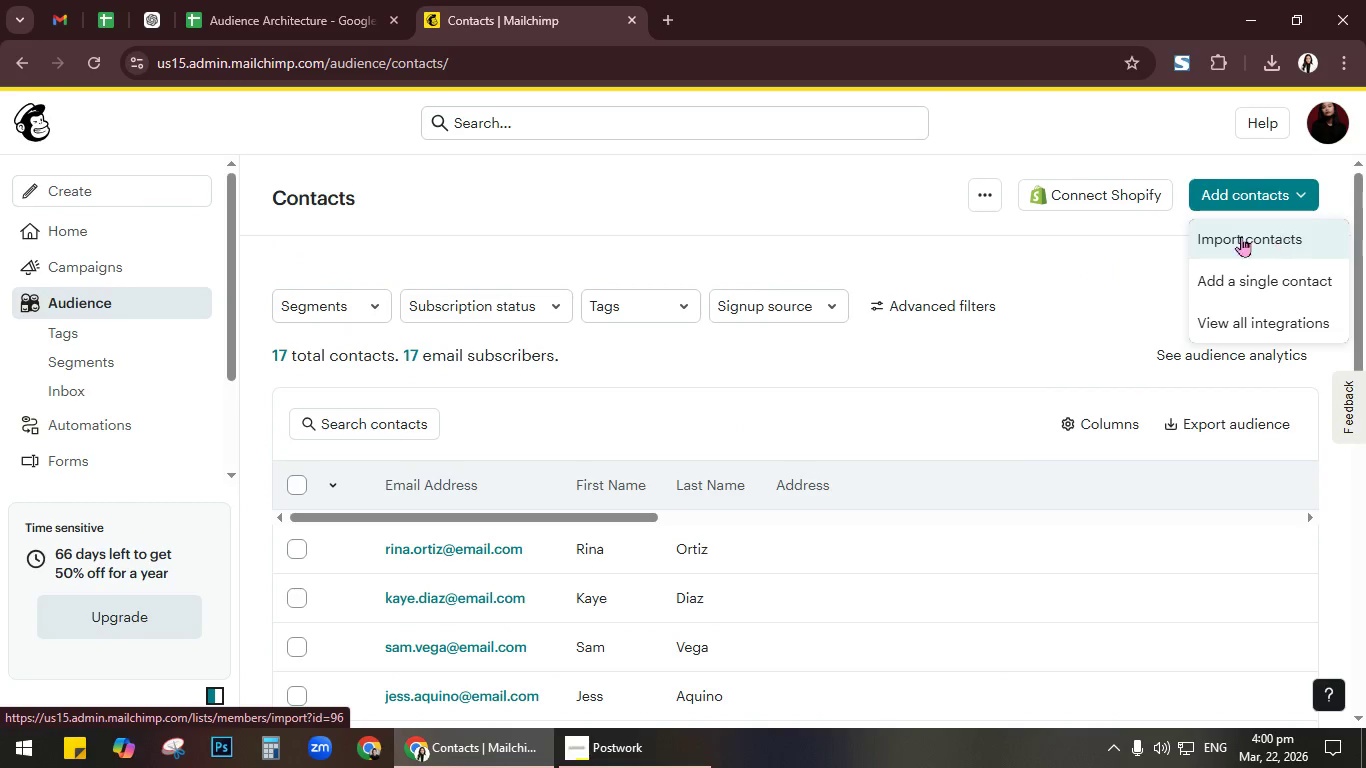 
left_click([871, 210])
 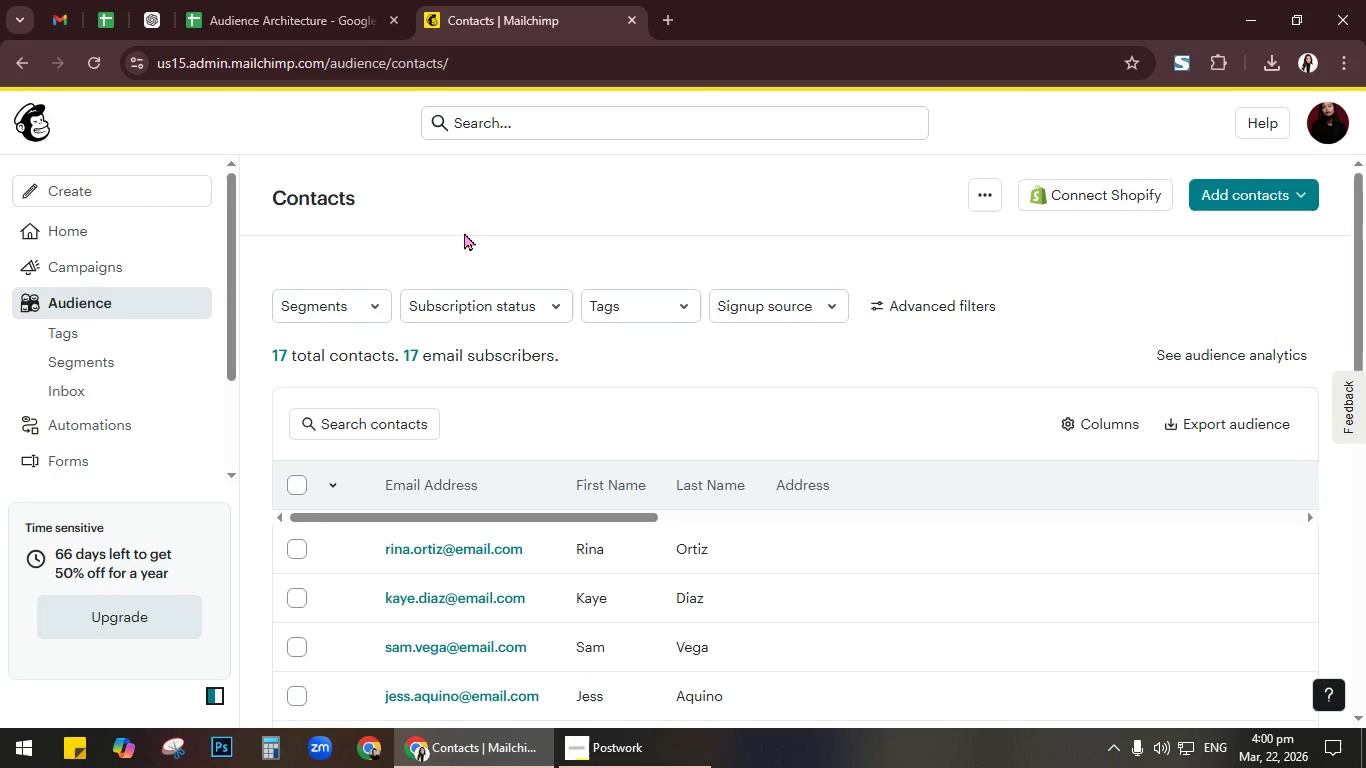 
left_click([93, 327])
 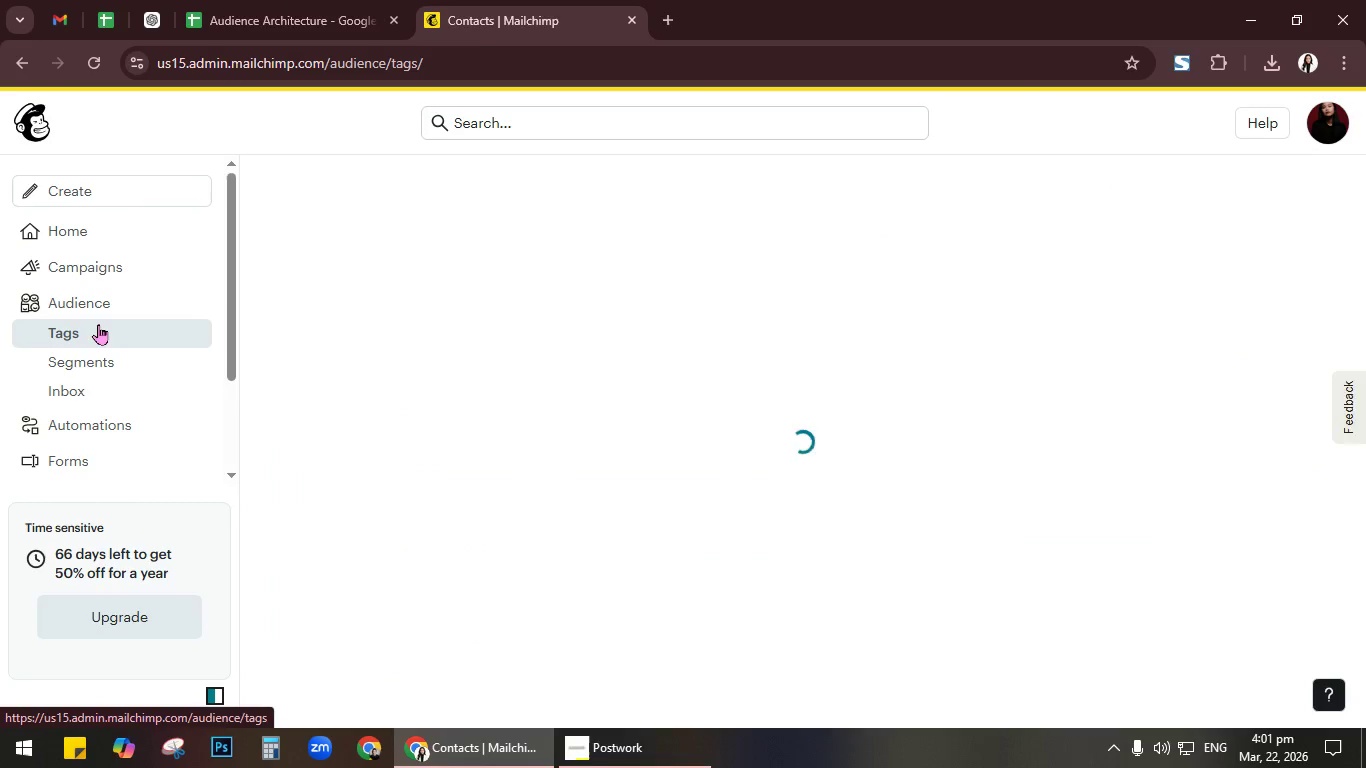 
mouse_move([161, 310])
 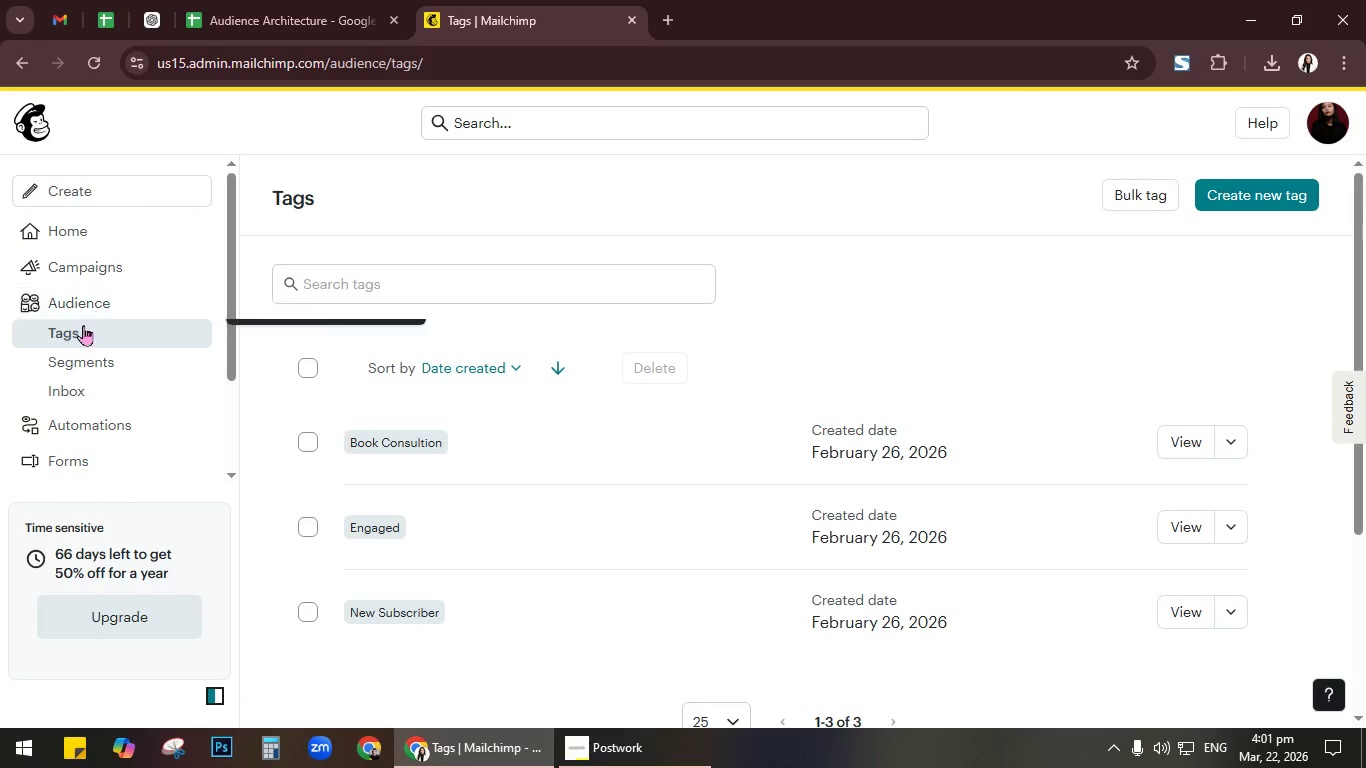 
left_click([127, 303])
 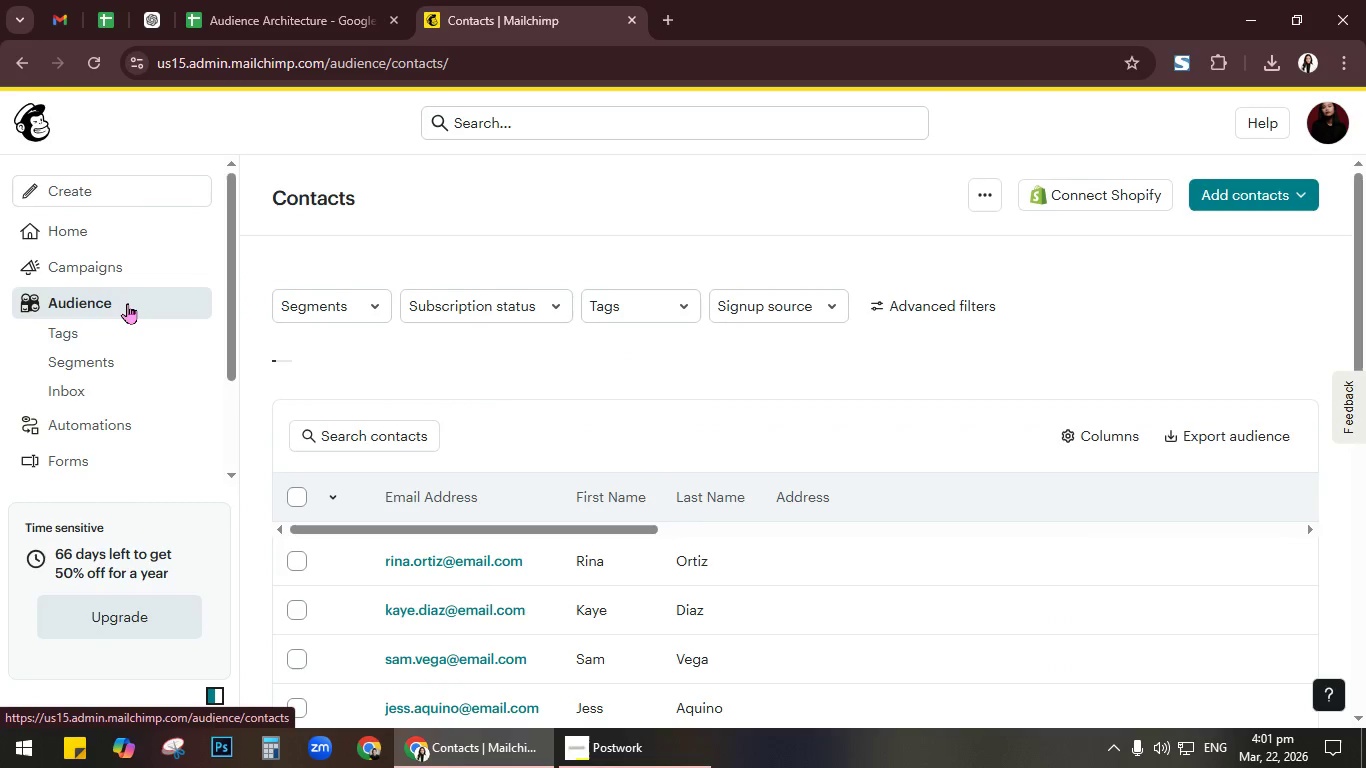 
wait(8.64)
 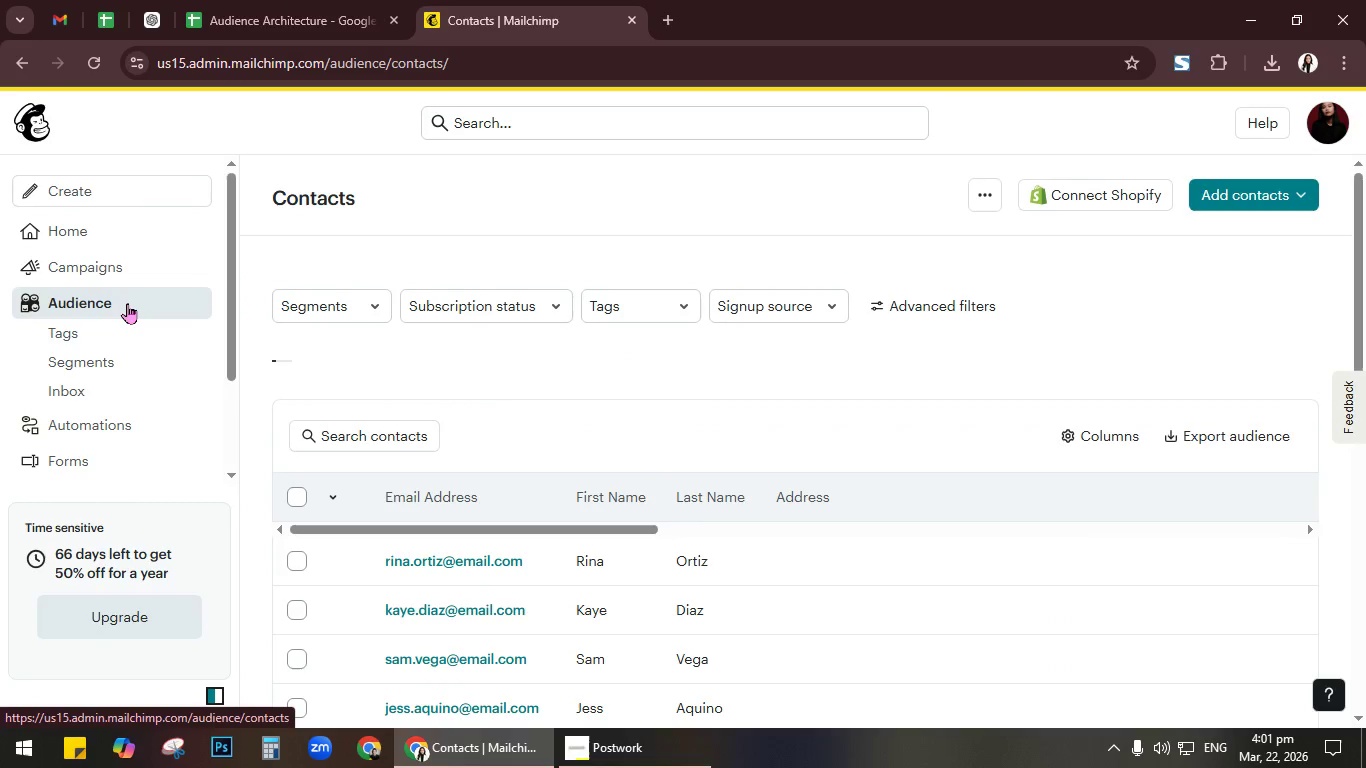 
left_click([360, 309])
 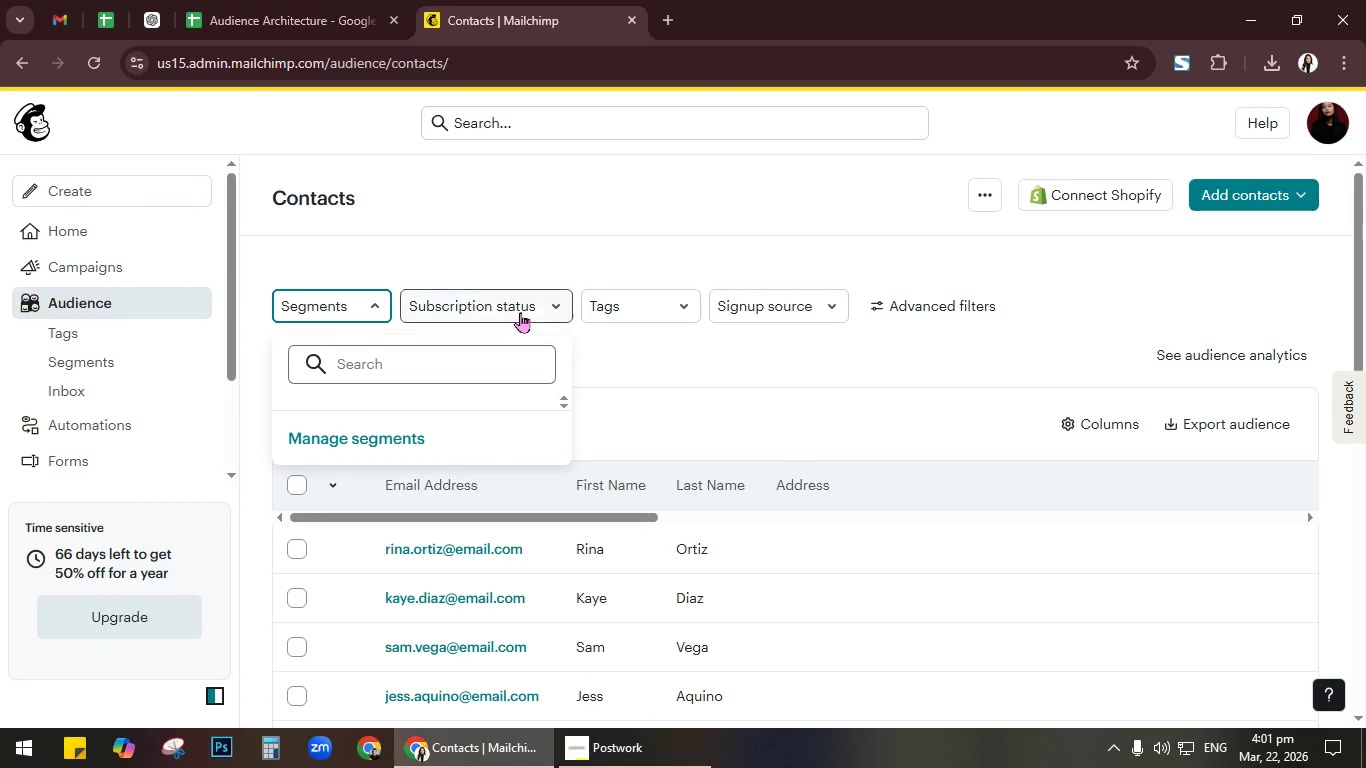 
left_click([397, 435])
 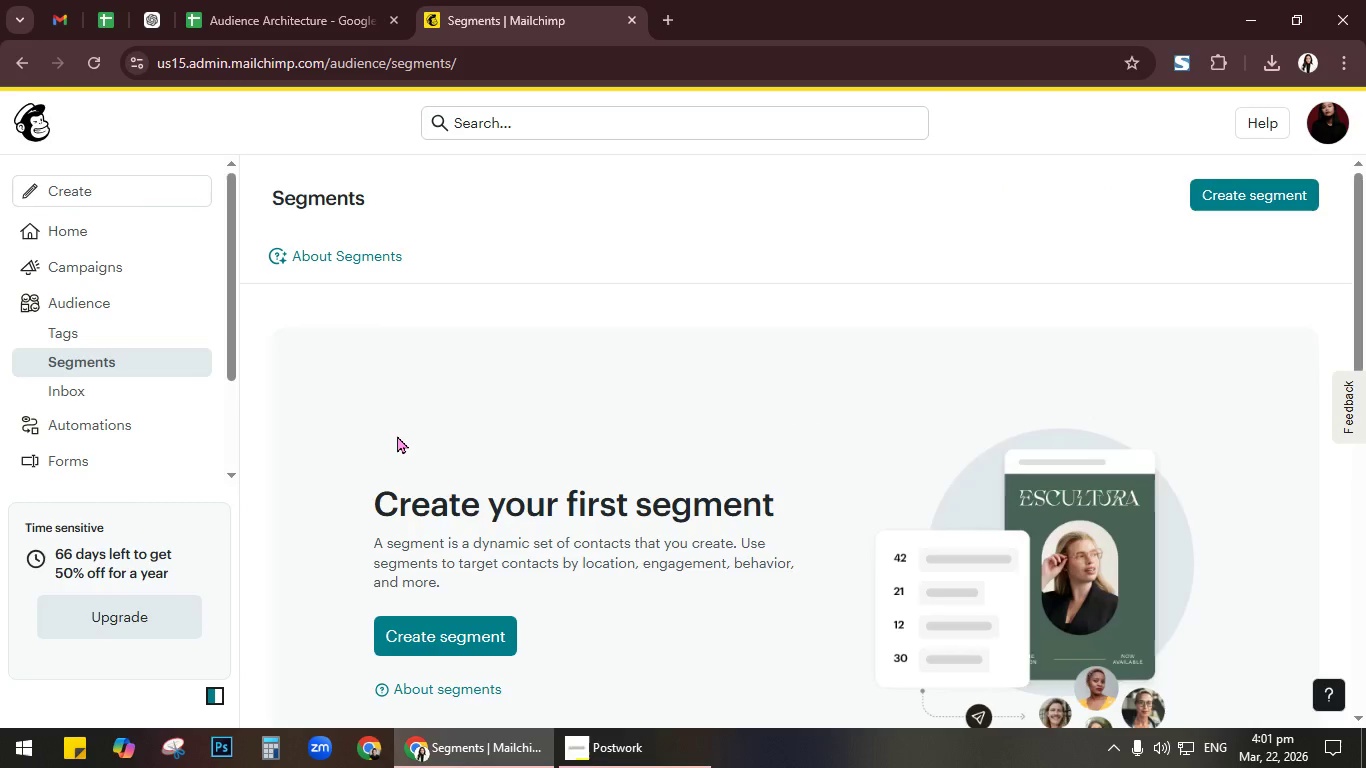 
wait(7.92)
 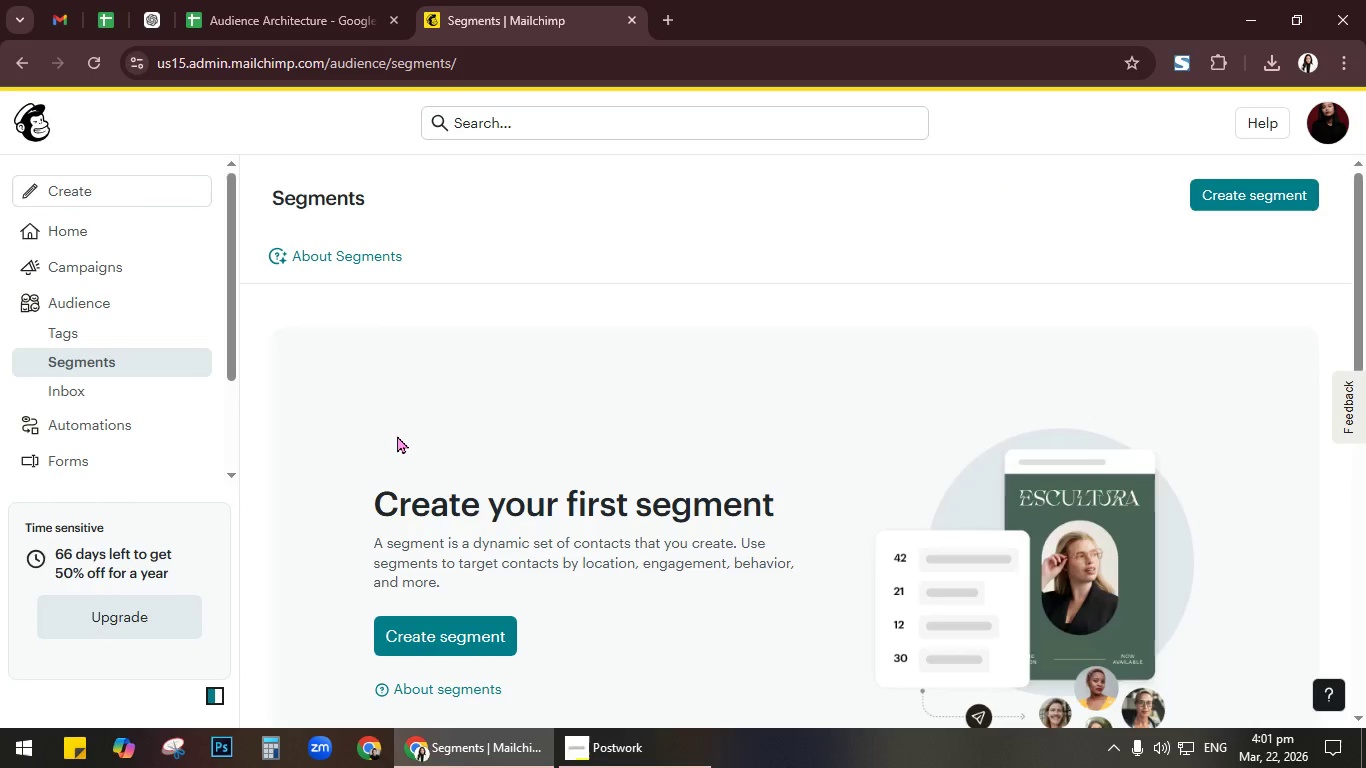 
scroll: coordinate [536, 393], scroll_direction: down, amount: 2.0
 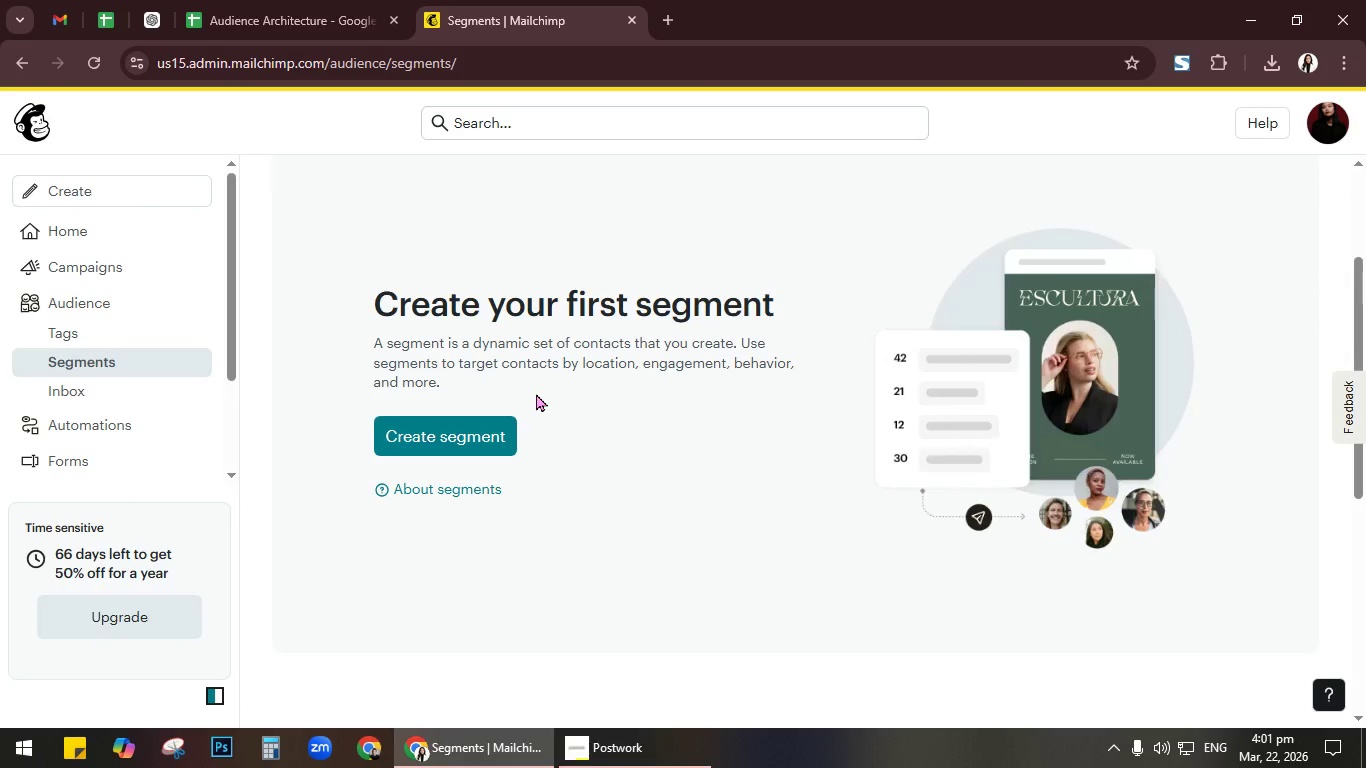 
left_click([473, 429])
 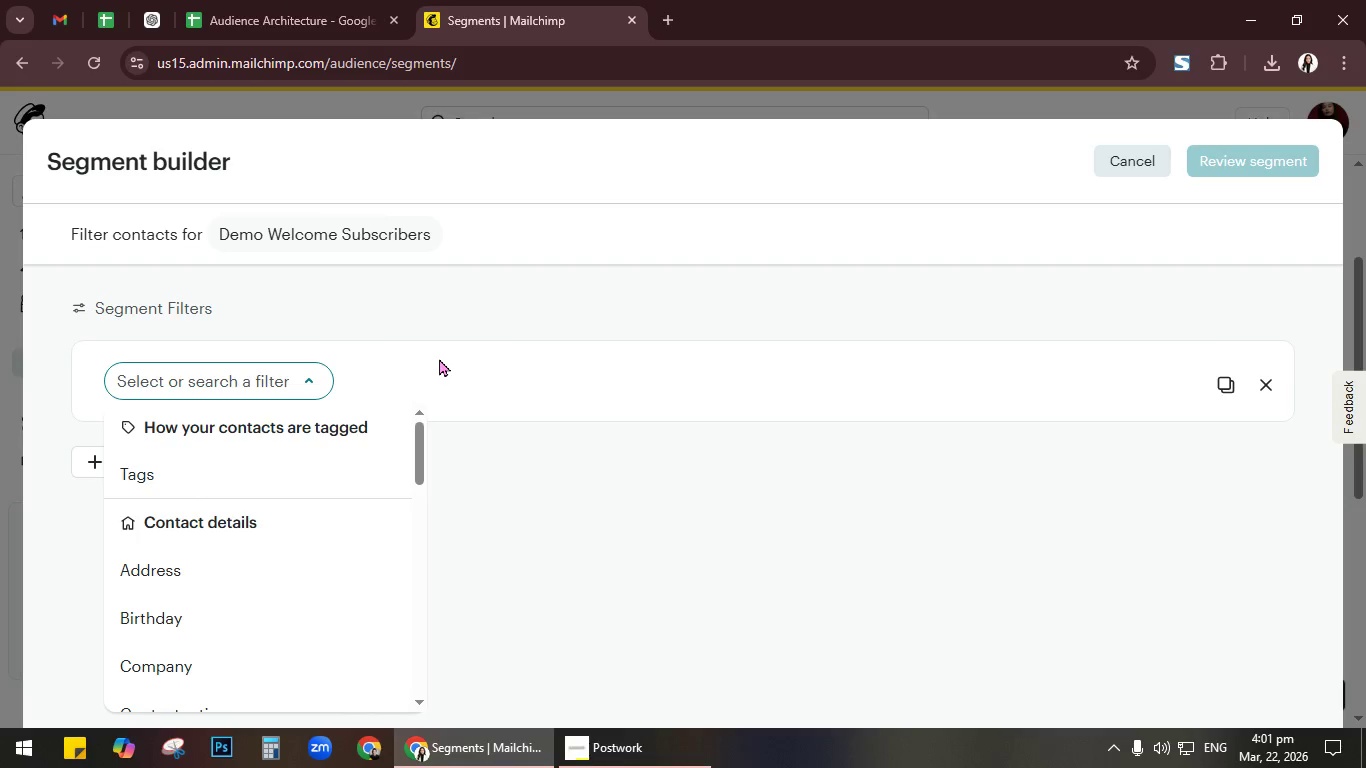 
wait(12.97)
 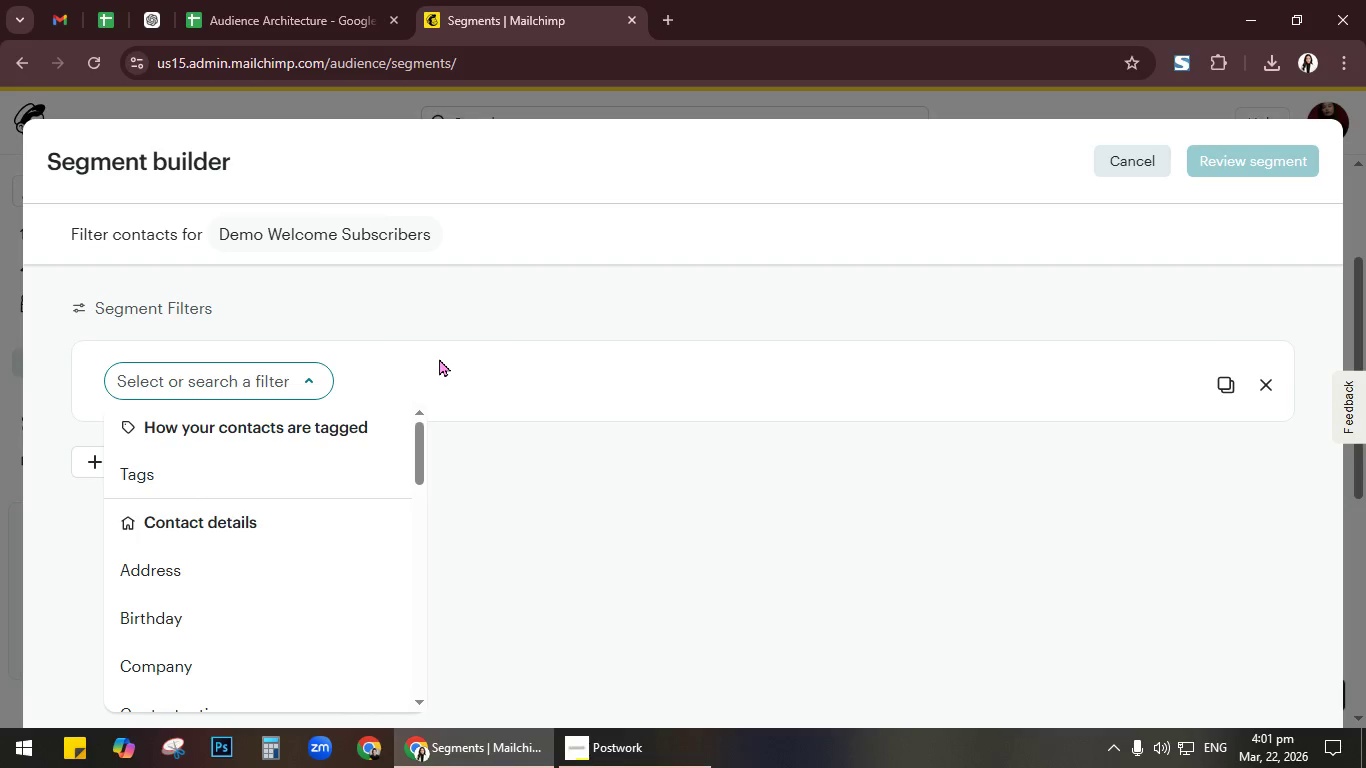 
left_click([1140, 169])
 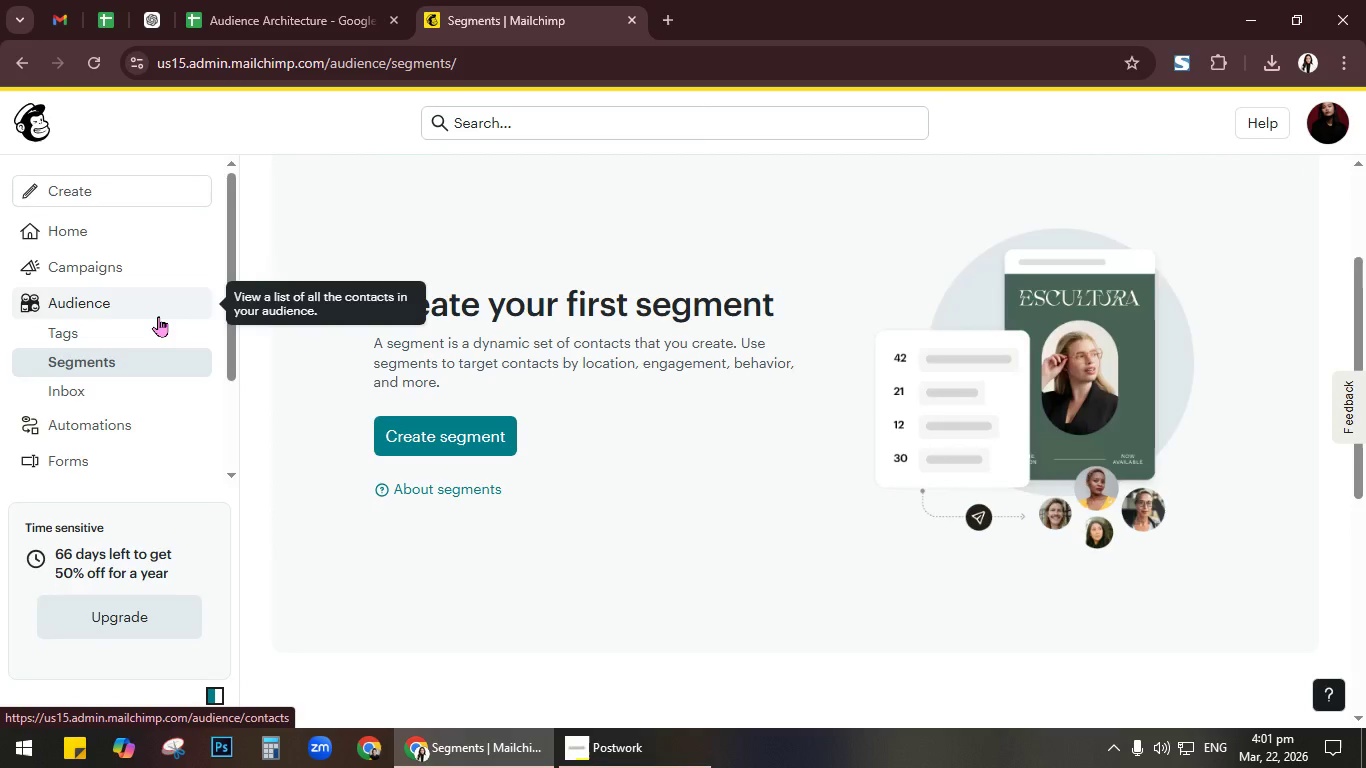 
left_click([160, 310])
 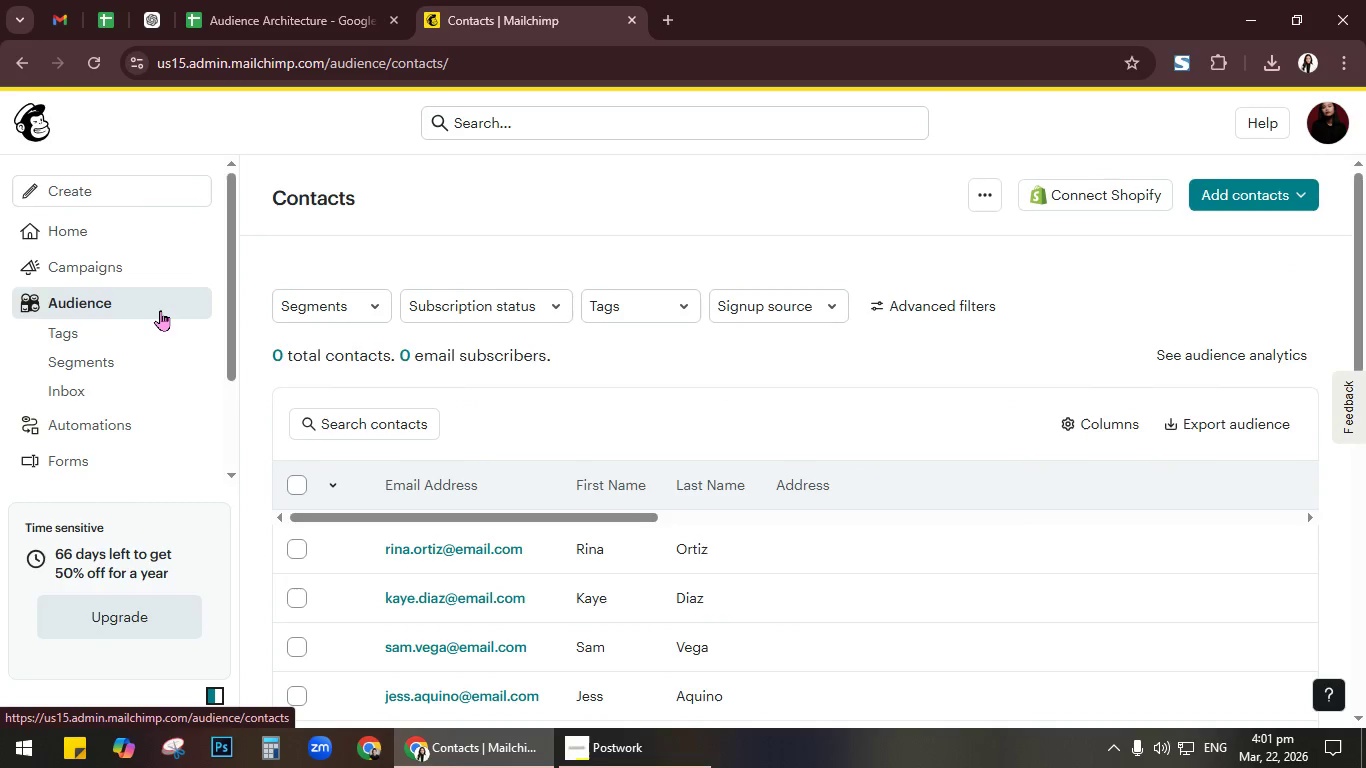 
wait(8.78)
 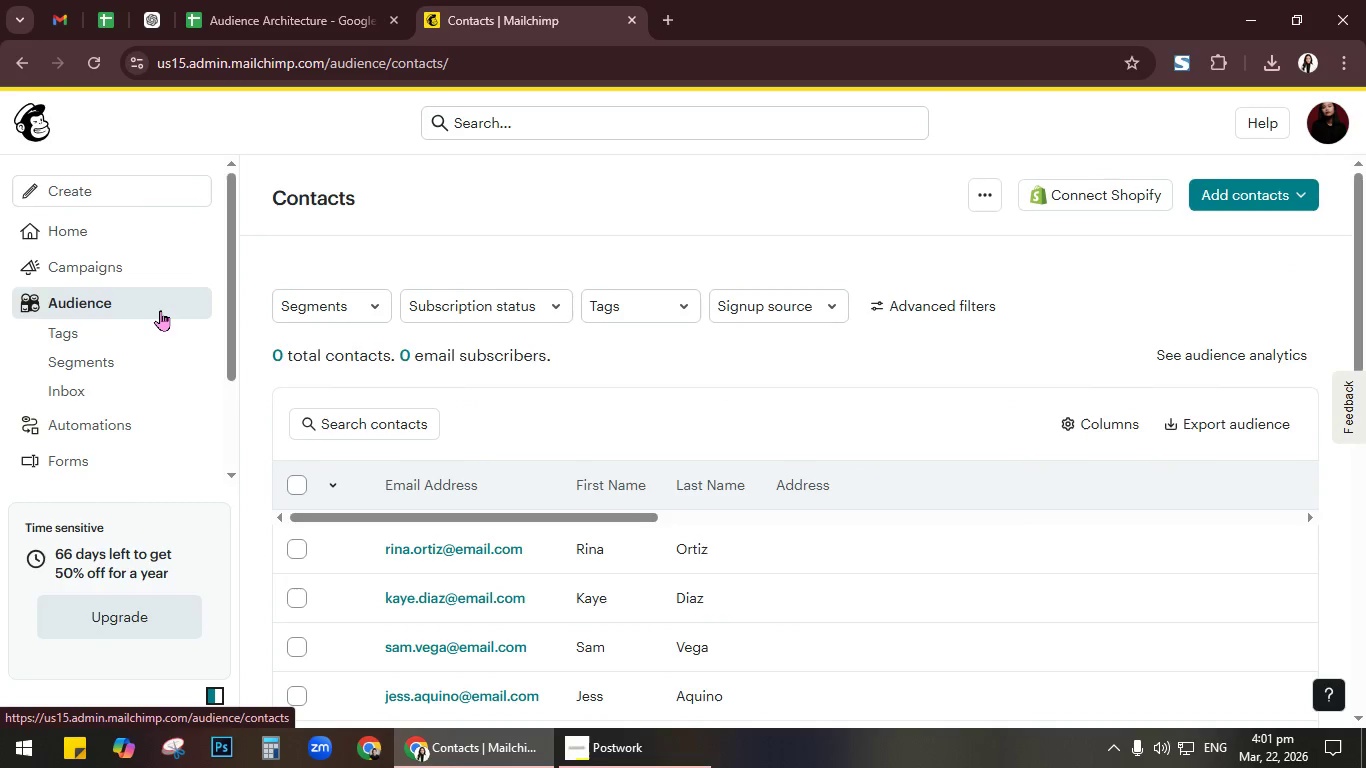 
left_click([986, 199])
 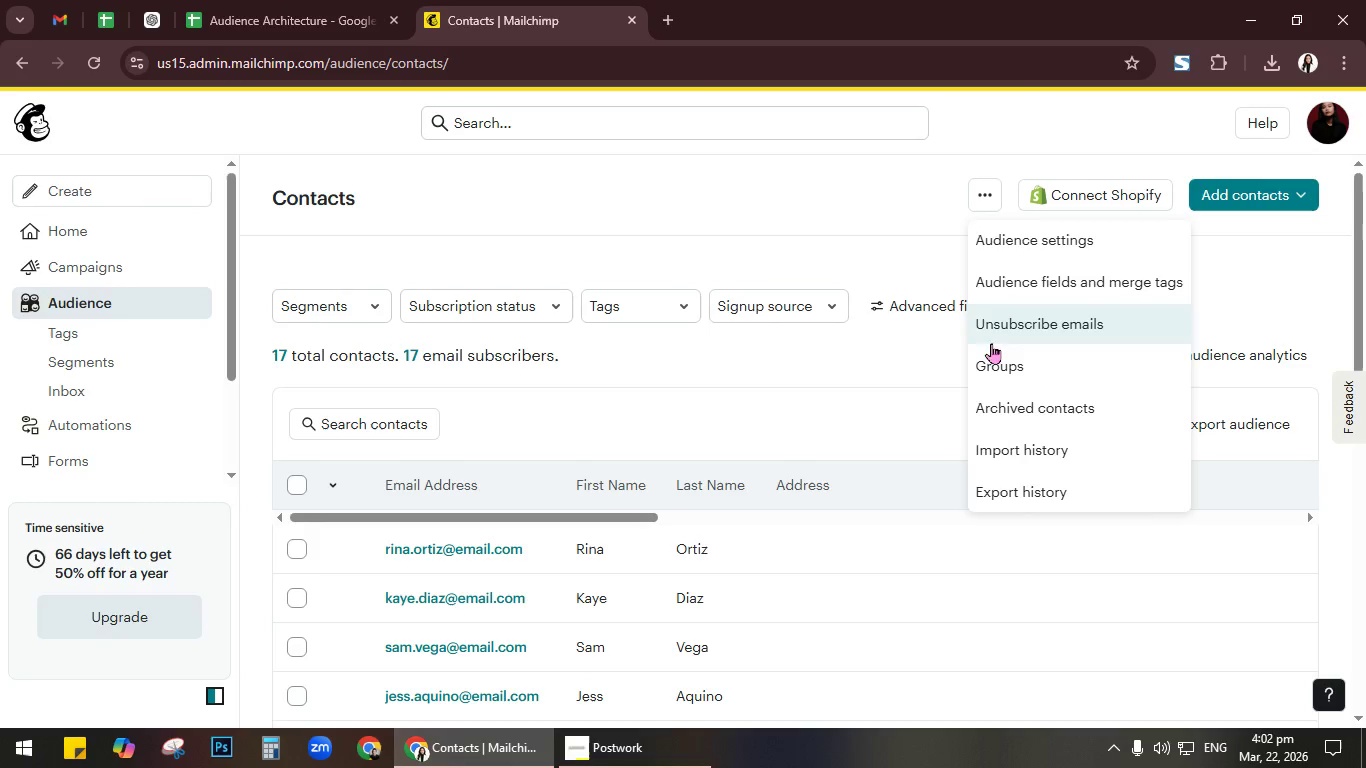 
wait(6.67)
 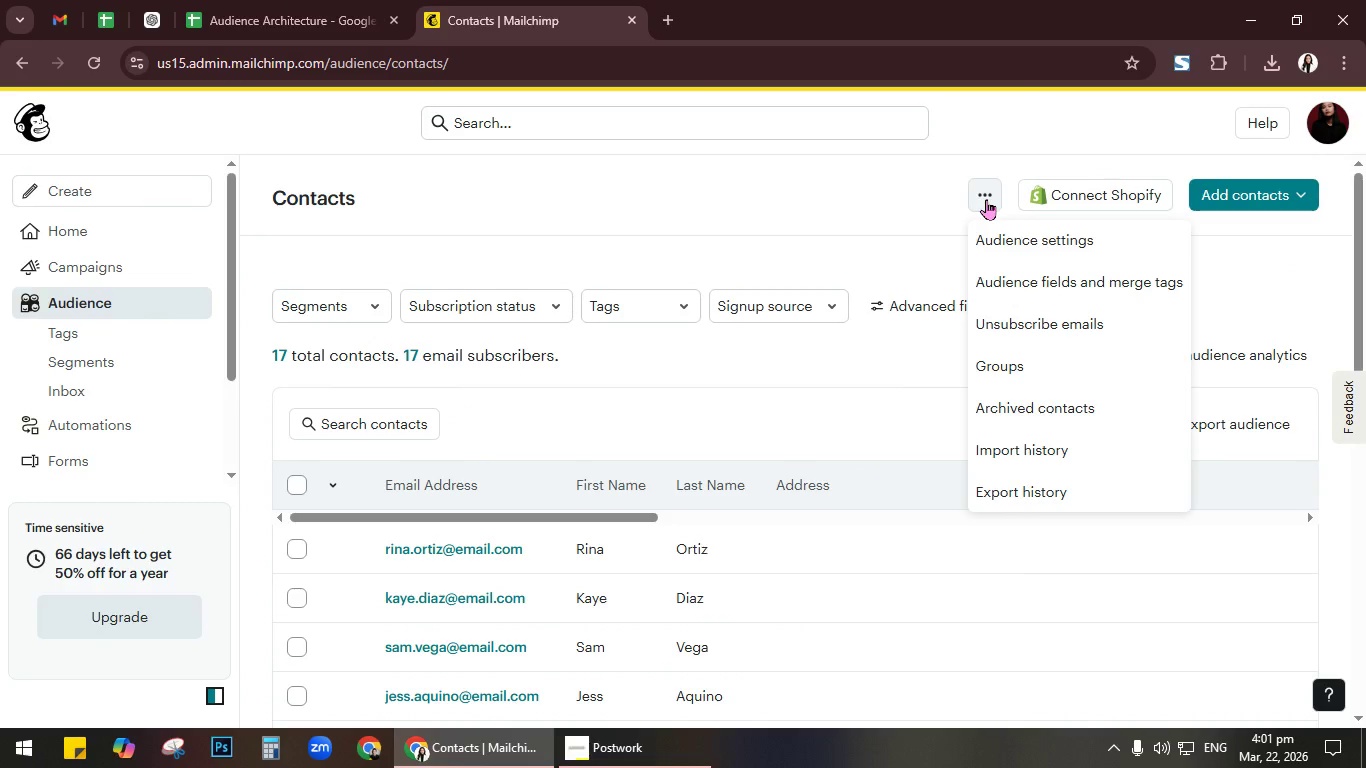 
left_click([995, 356])
 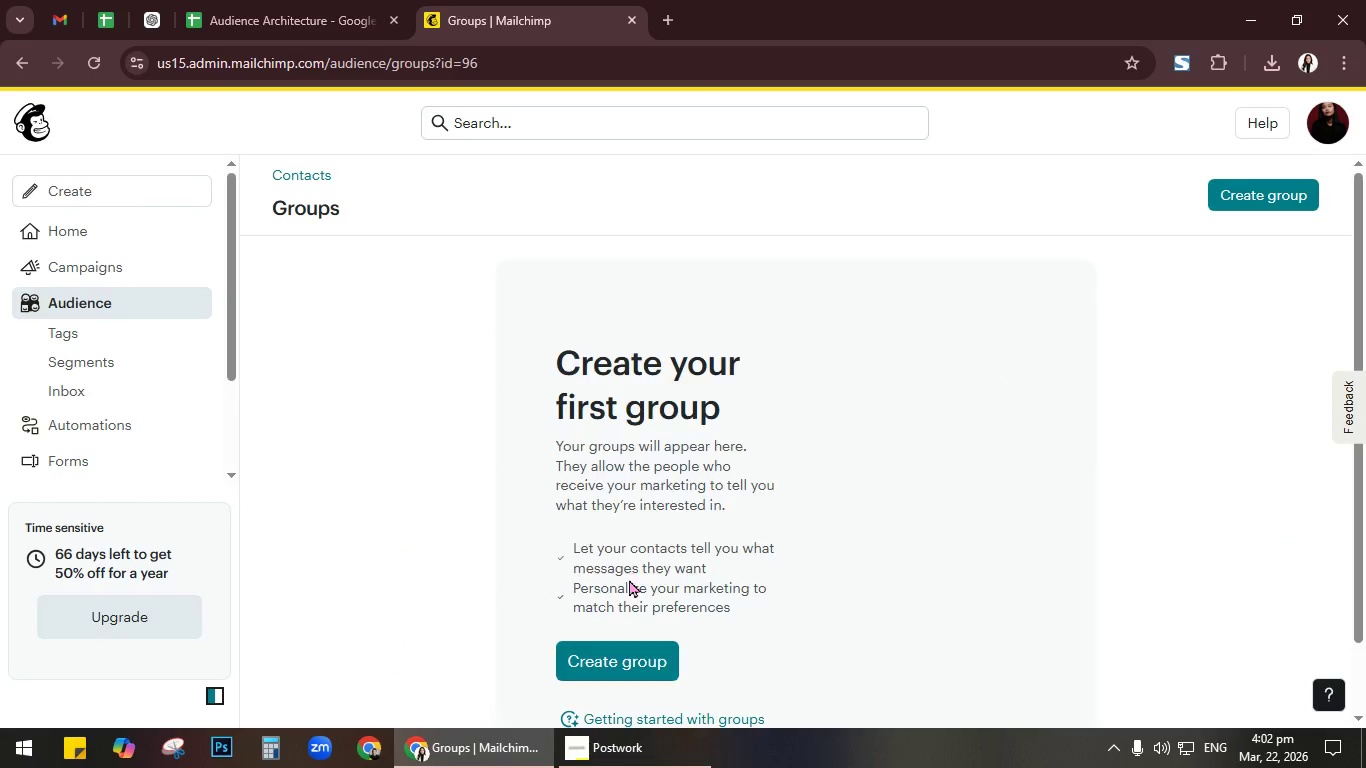 
left_click([468, 572])
 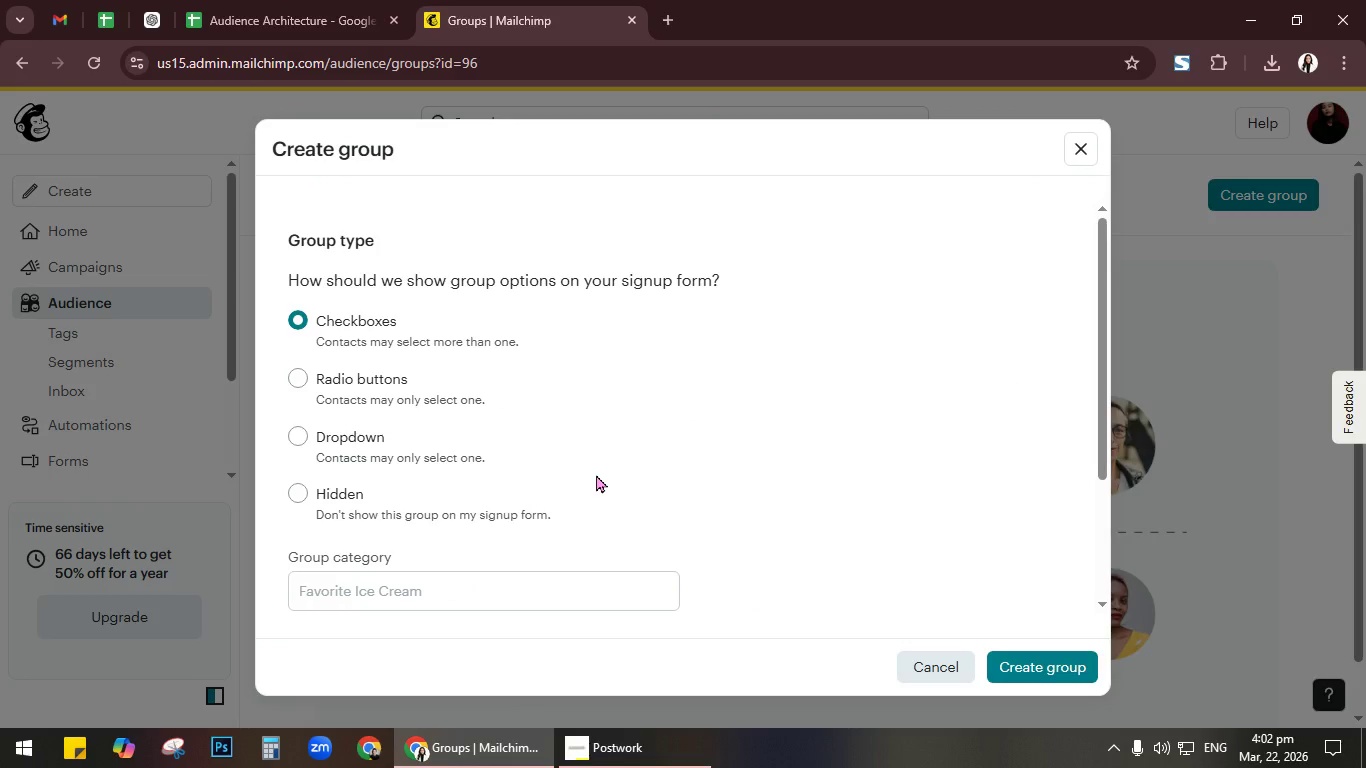 
wait(5.19)
 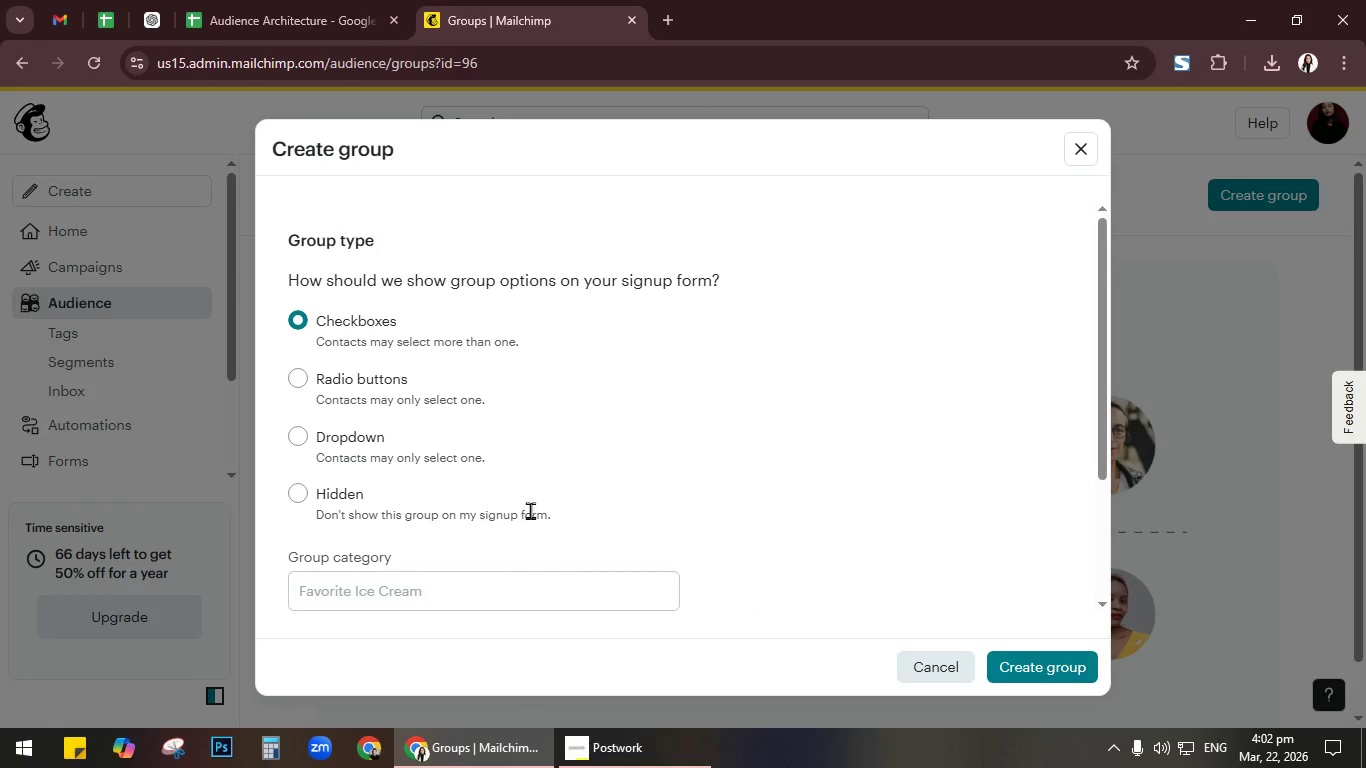 
scroll: coordinate [596, 474], scroll_direction: down, amount: 2.0
 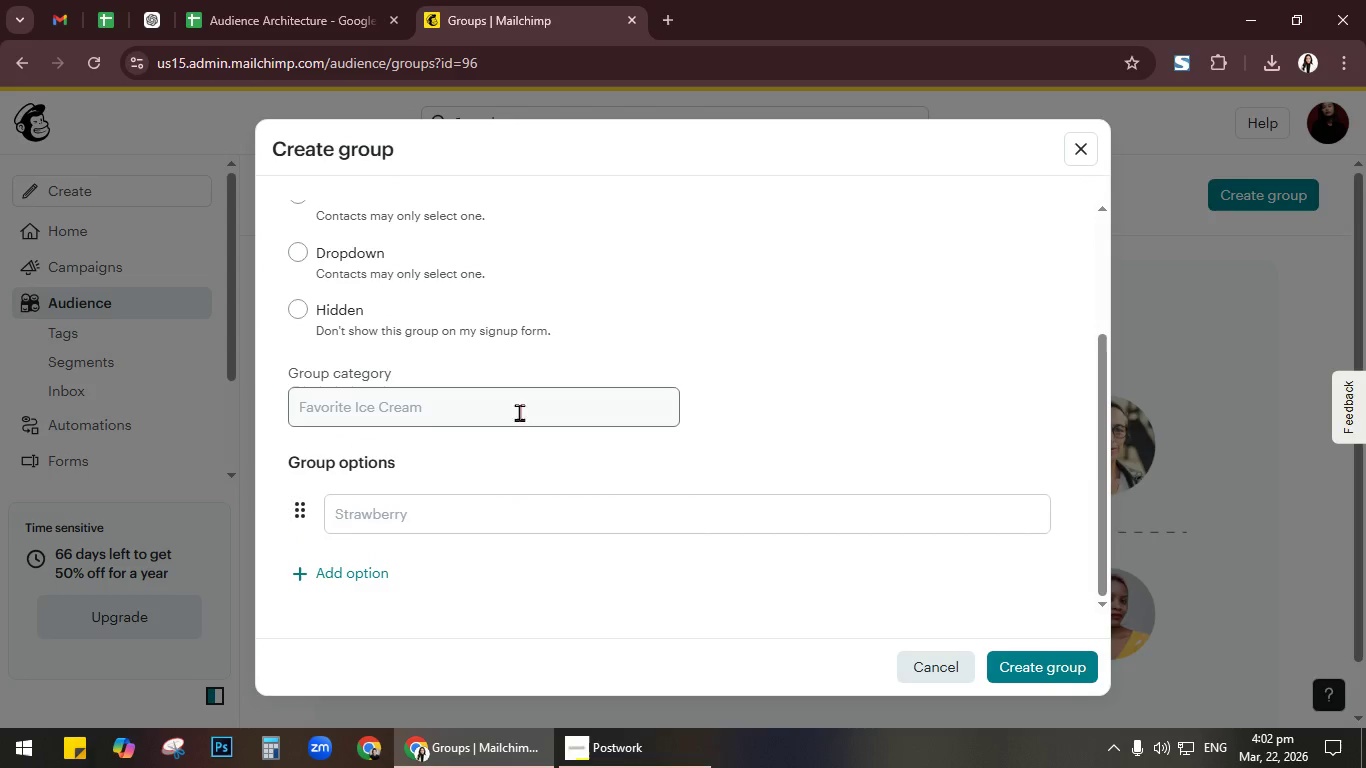 
left_click([523, 405])
 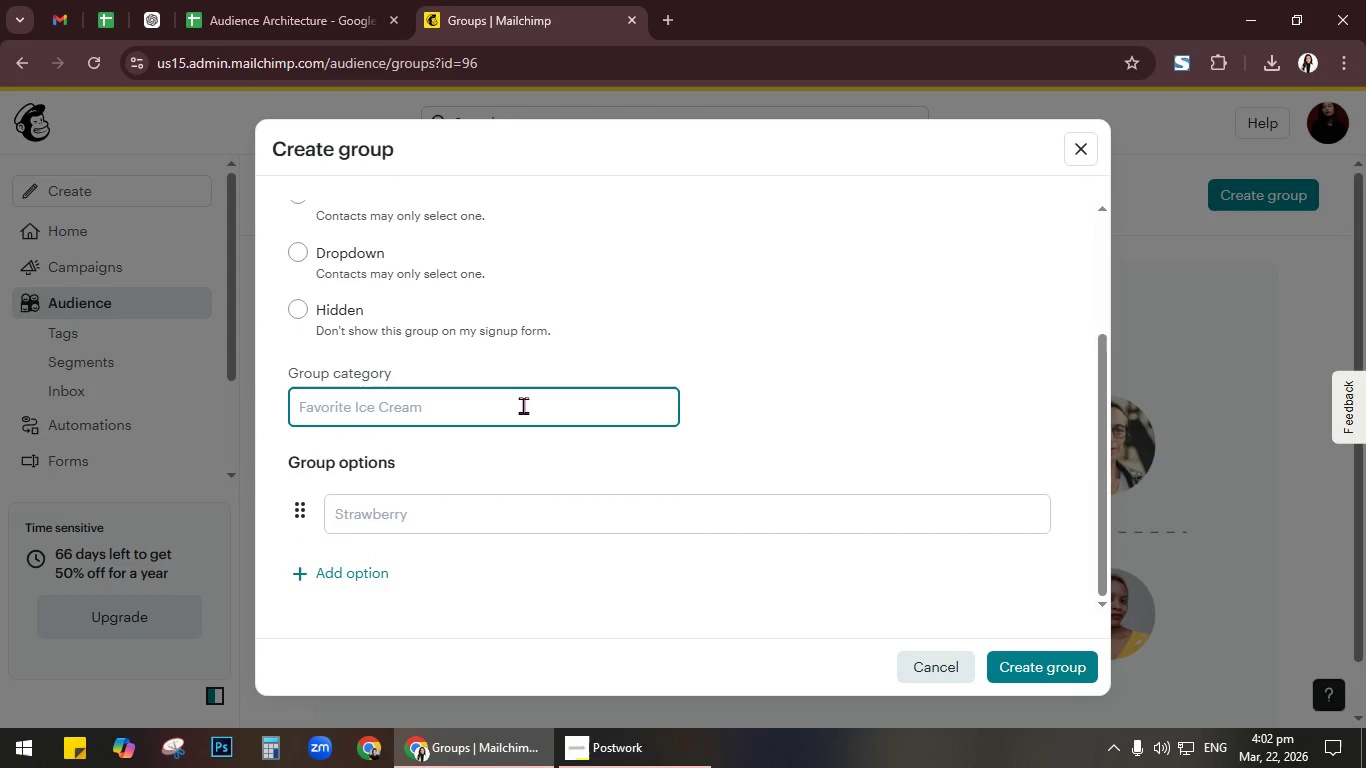 
wait(10.12)
 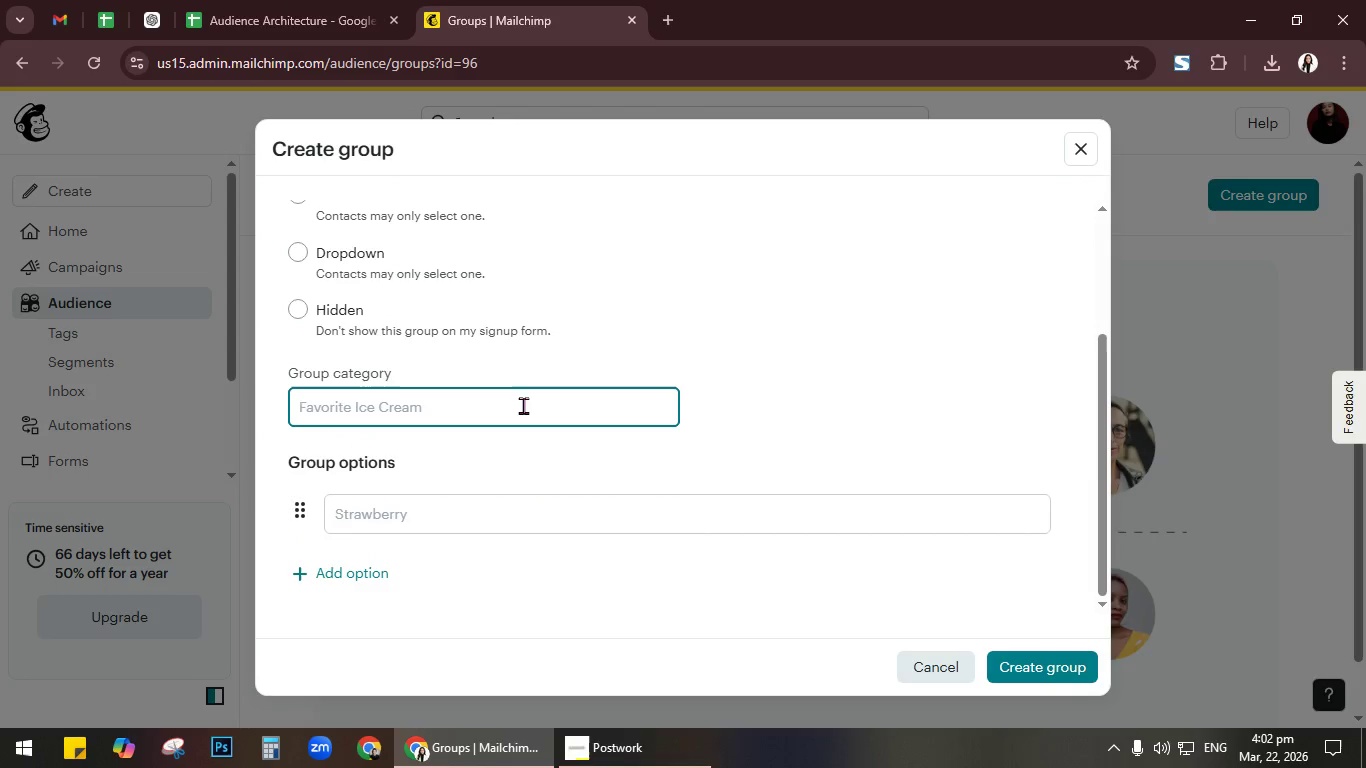 
type(Training Interesr)
key(Backspace)
type(ts)
 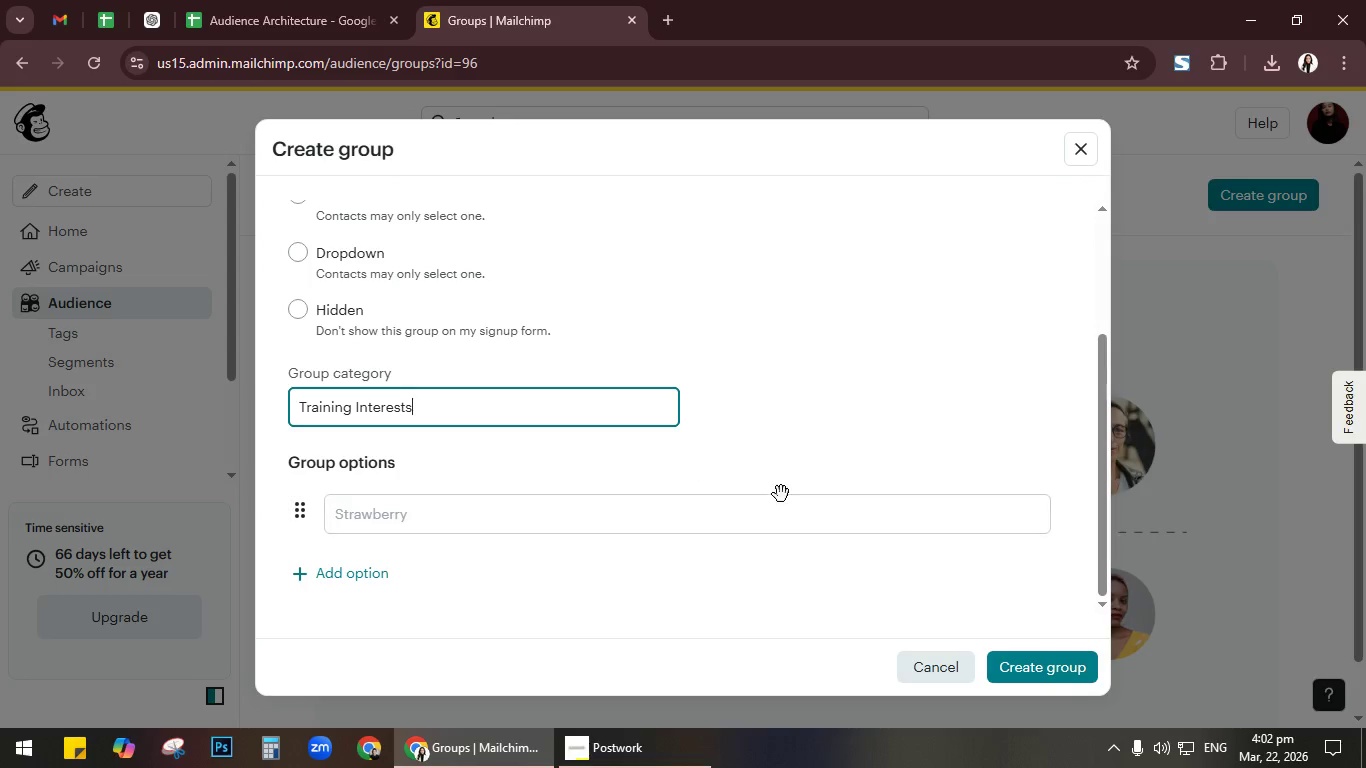 
scroll: coordinate [818, 432], scroll_direction: down, amount: 1.0
 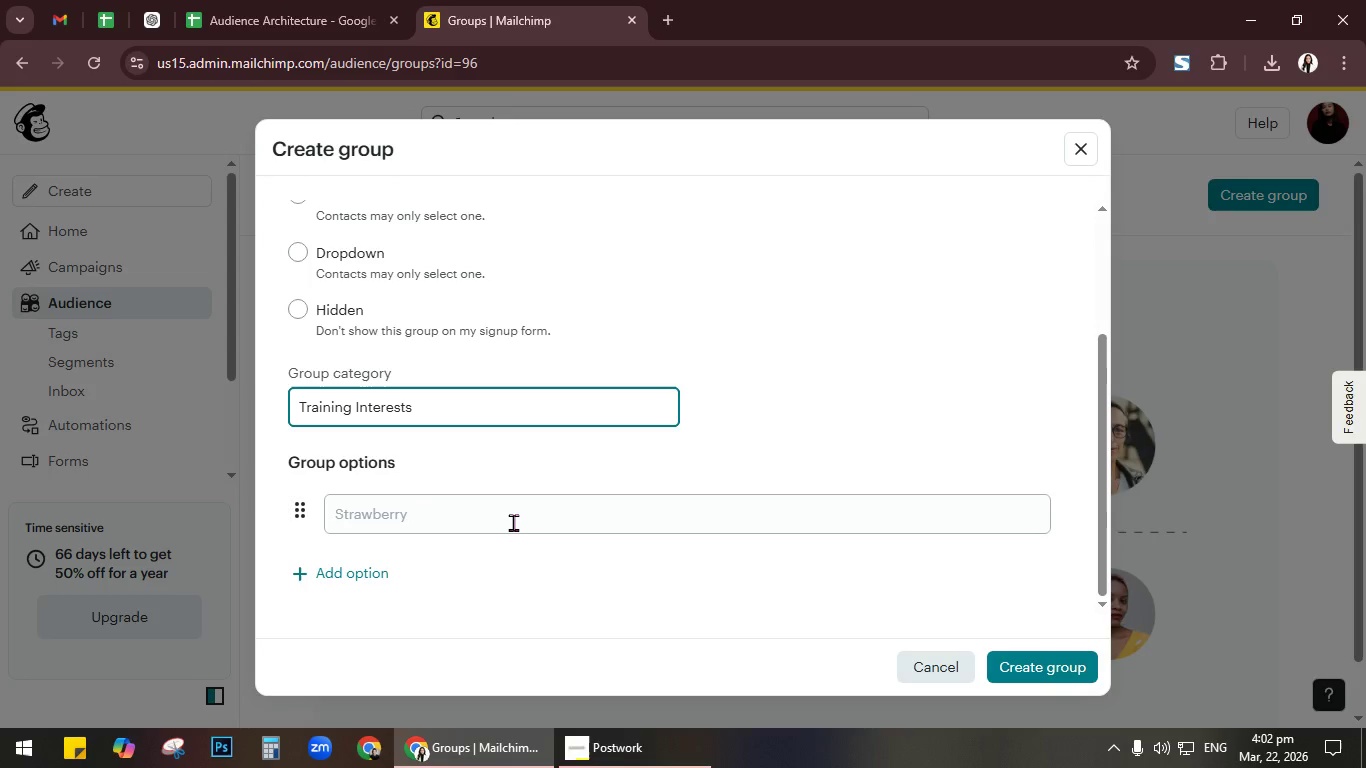 
left_click([512, 522])
 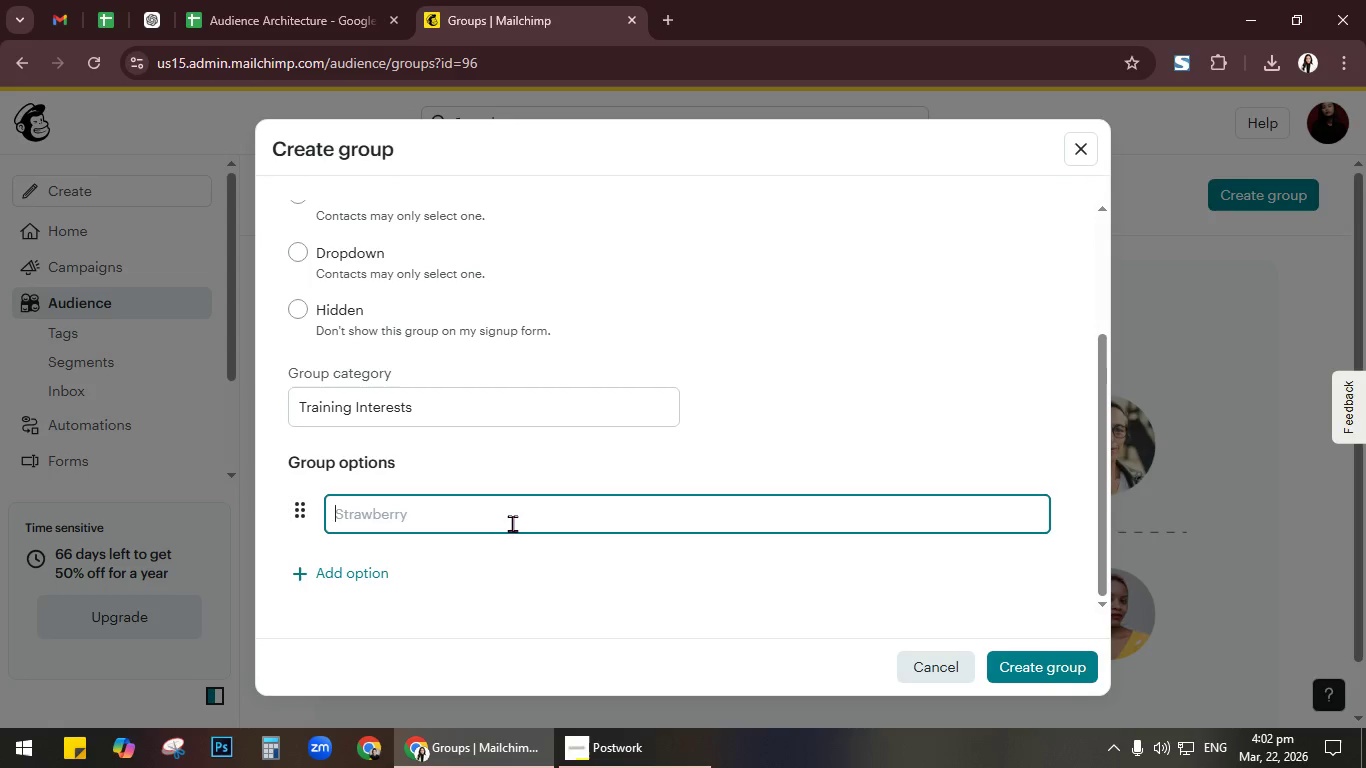 
type(Youth/Beginner Dance)
 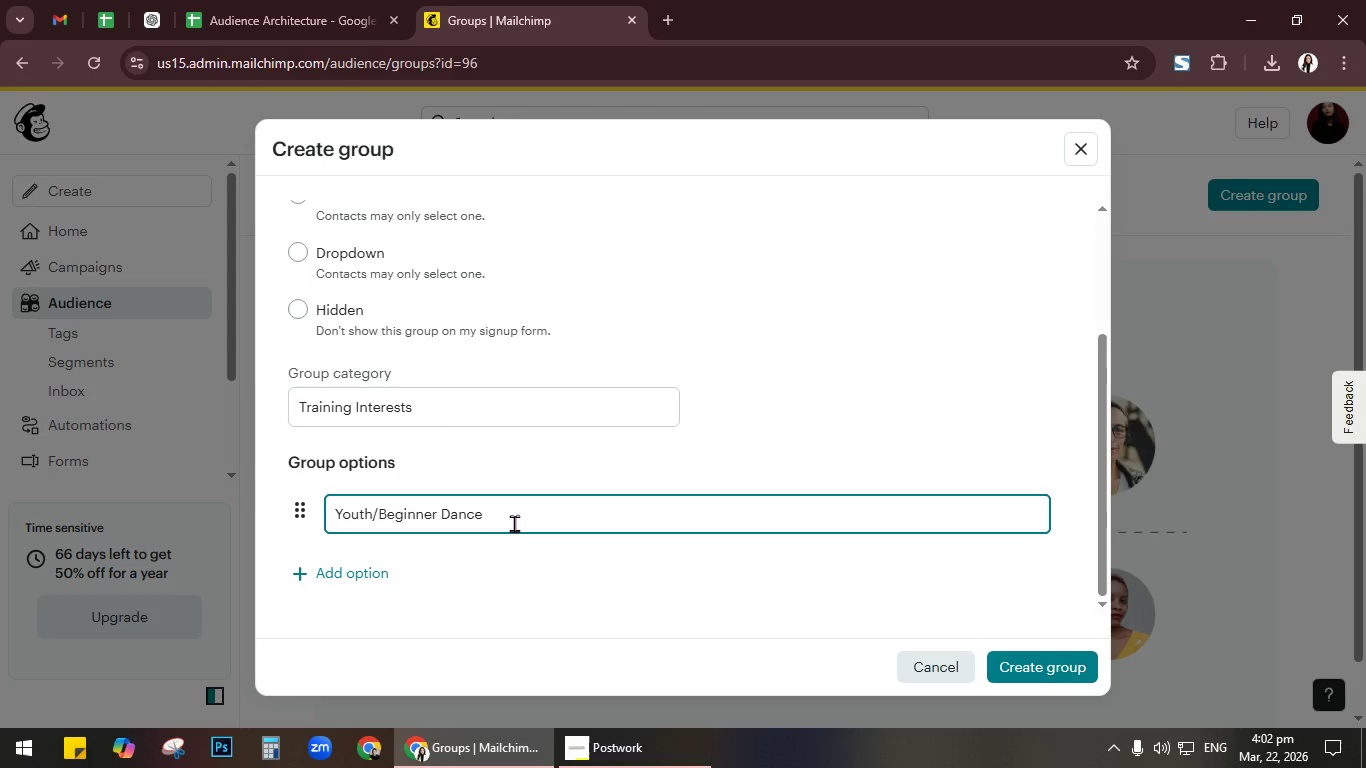 
left_click([365, 566])
 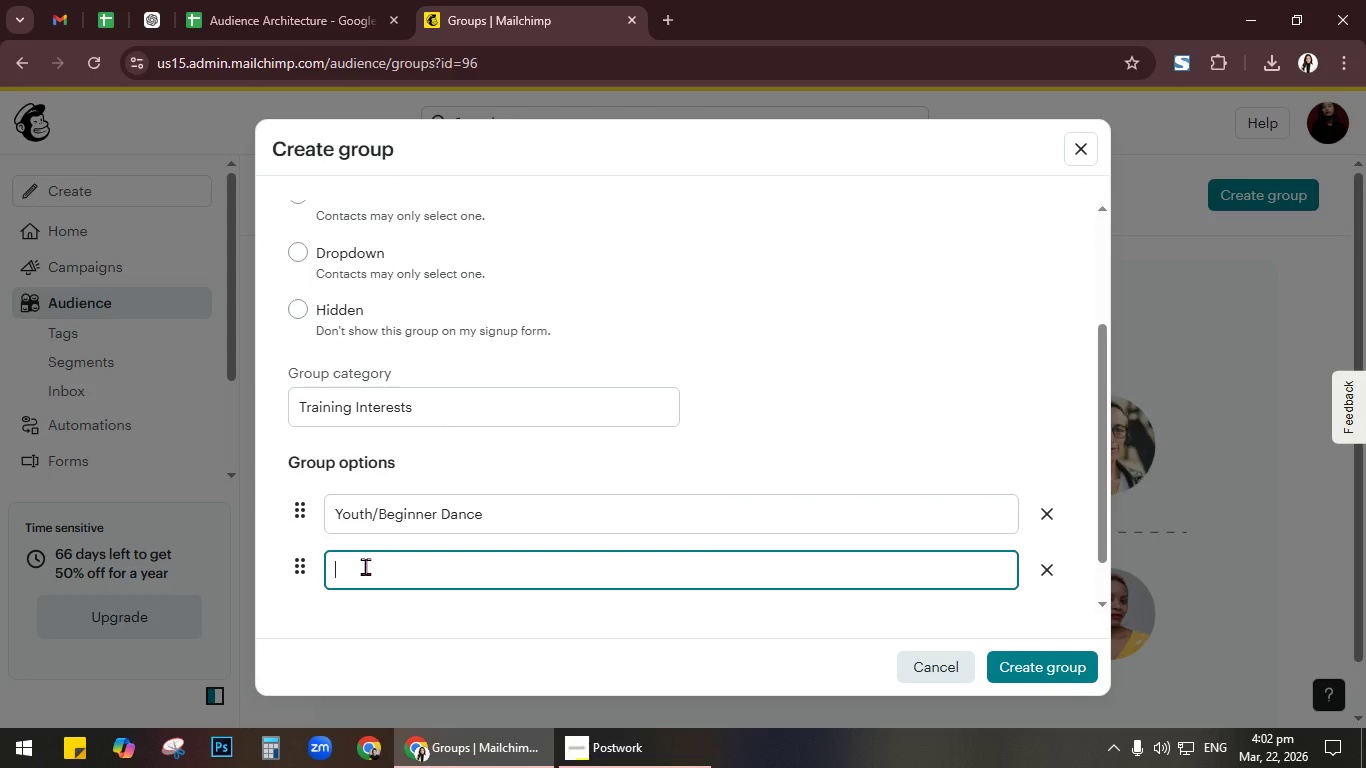 
type(Adult )
 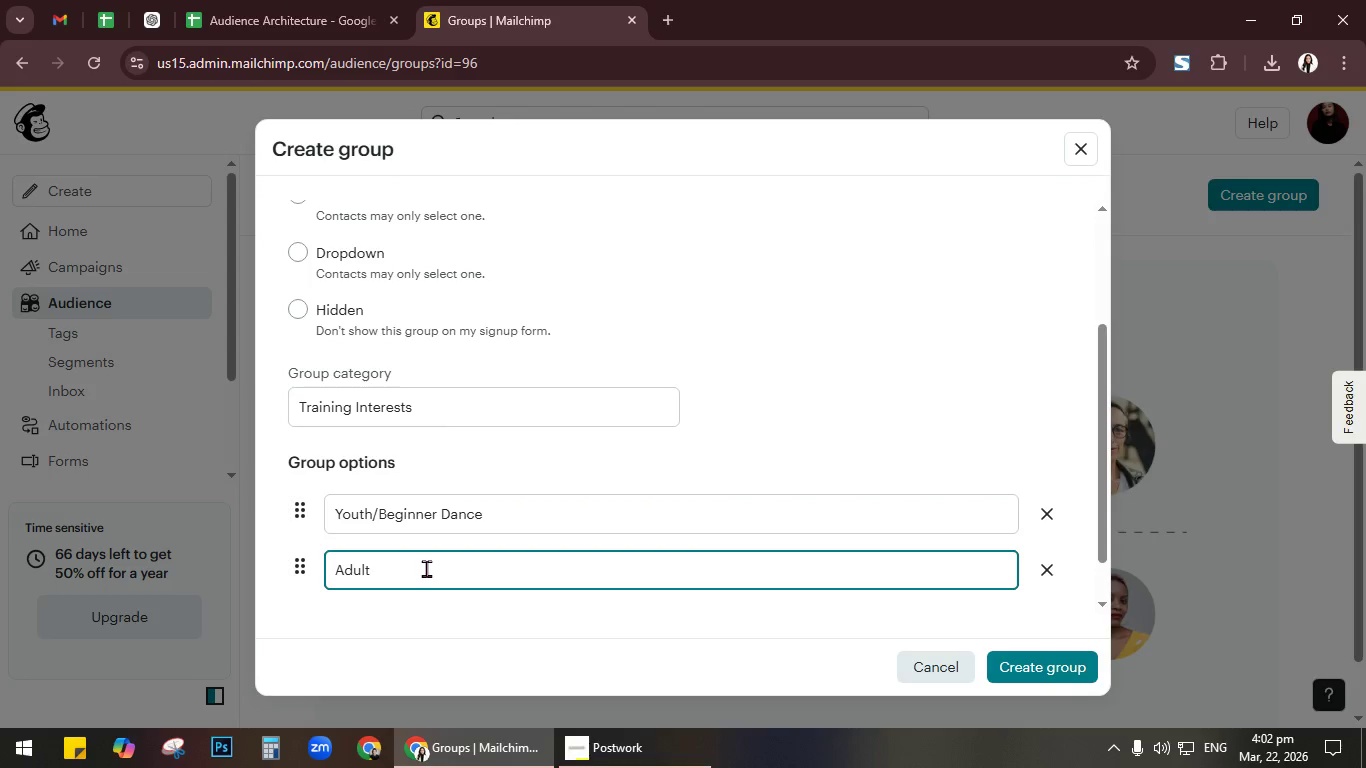 
type(Combat)
 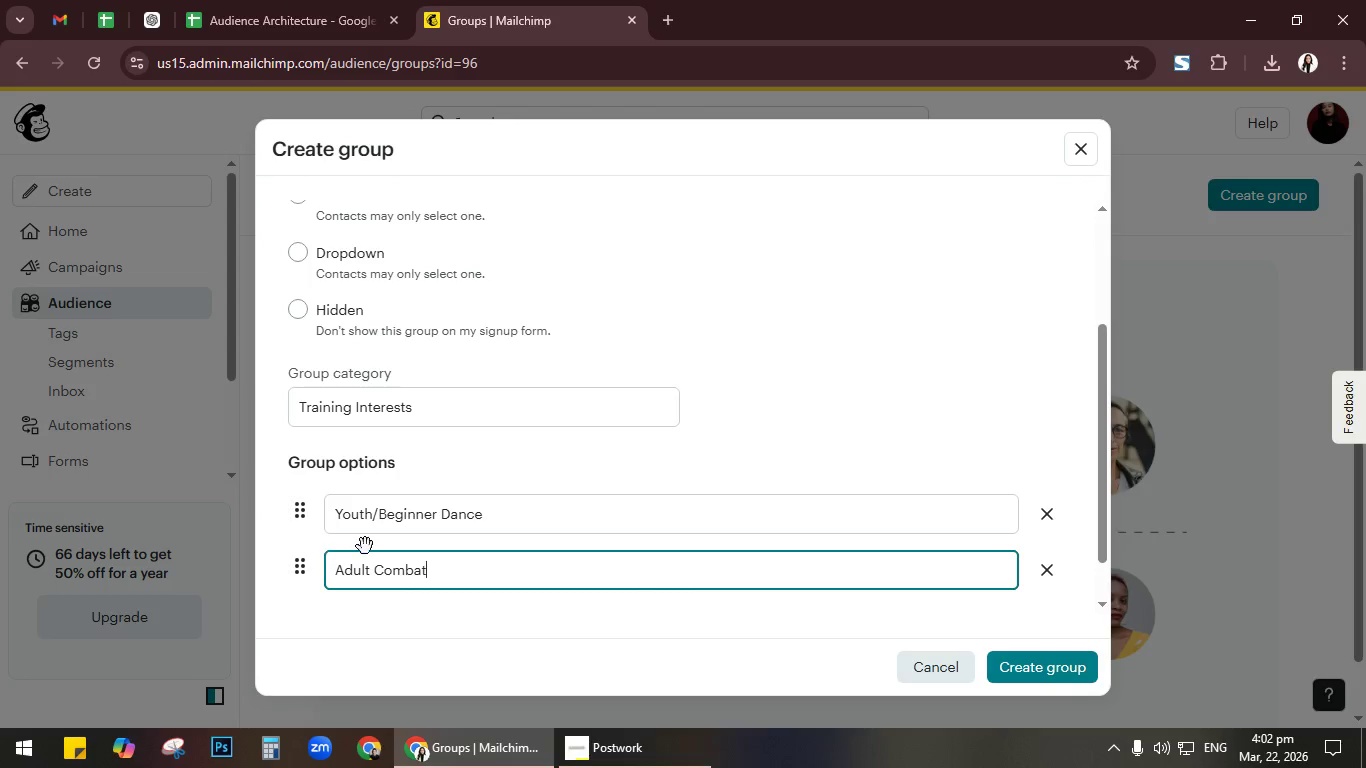 
scroll: coordinate [416, 508], scroll_direction: down, amount: 2.0
 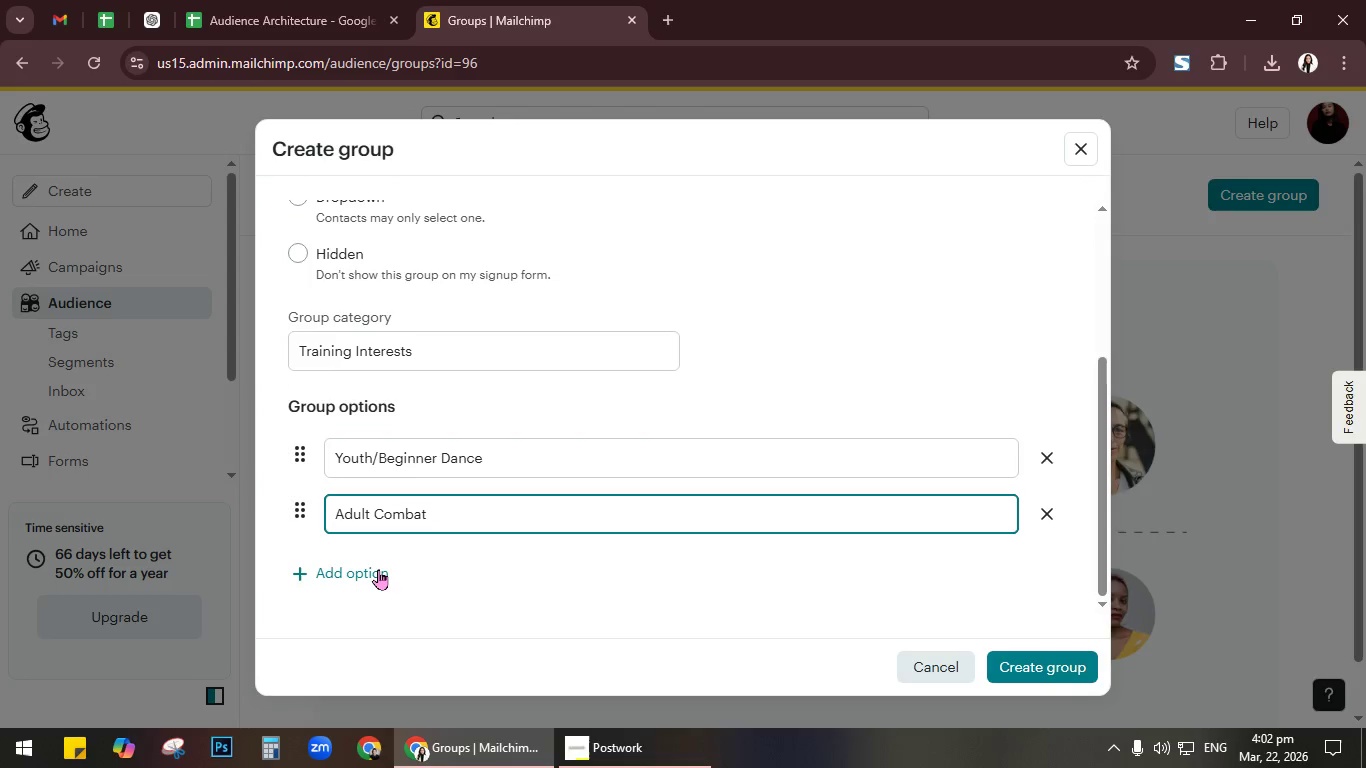 
left_click([377, 570])
 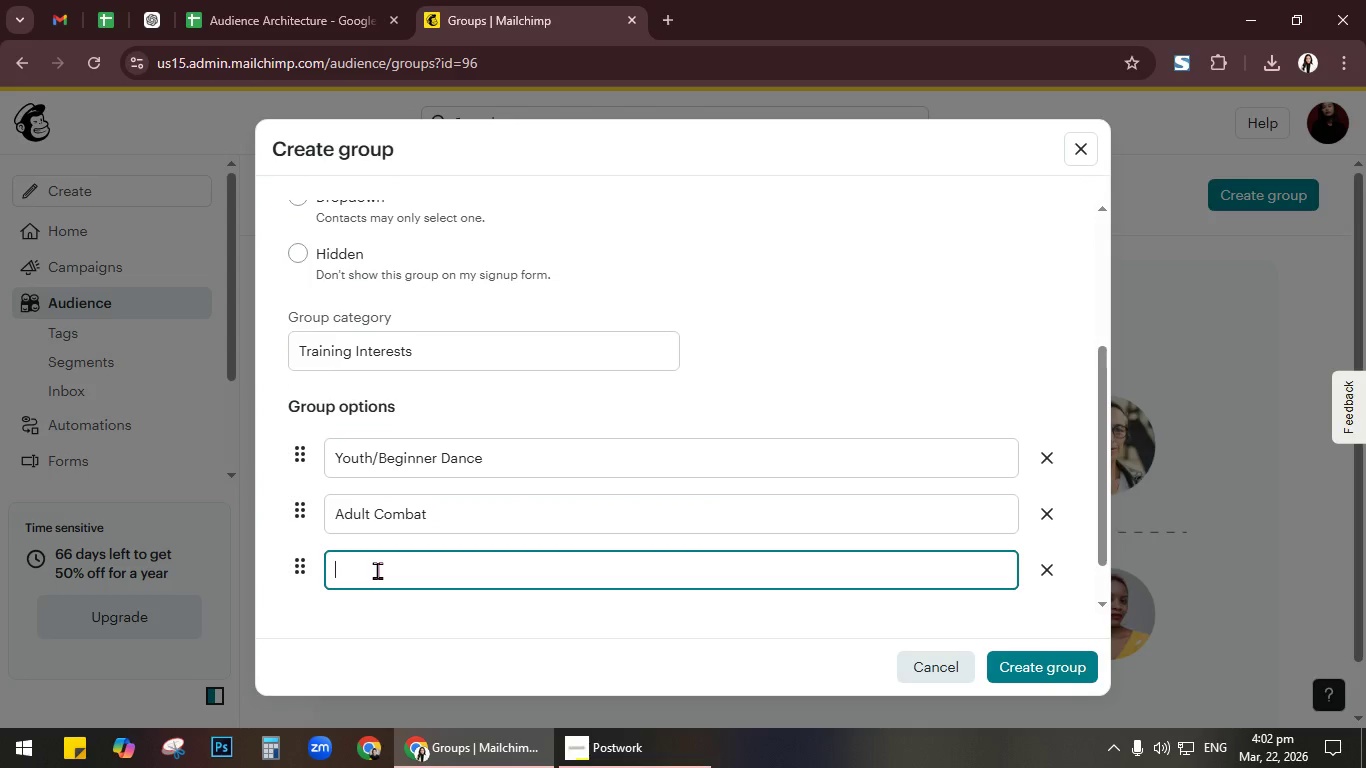 
type(Pro )
 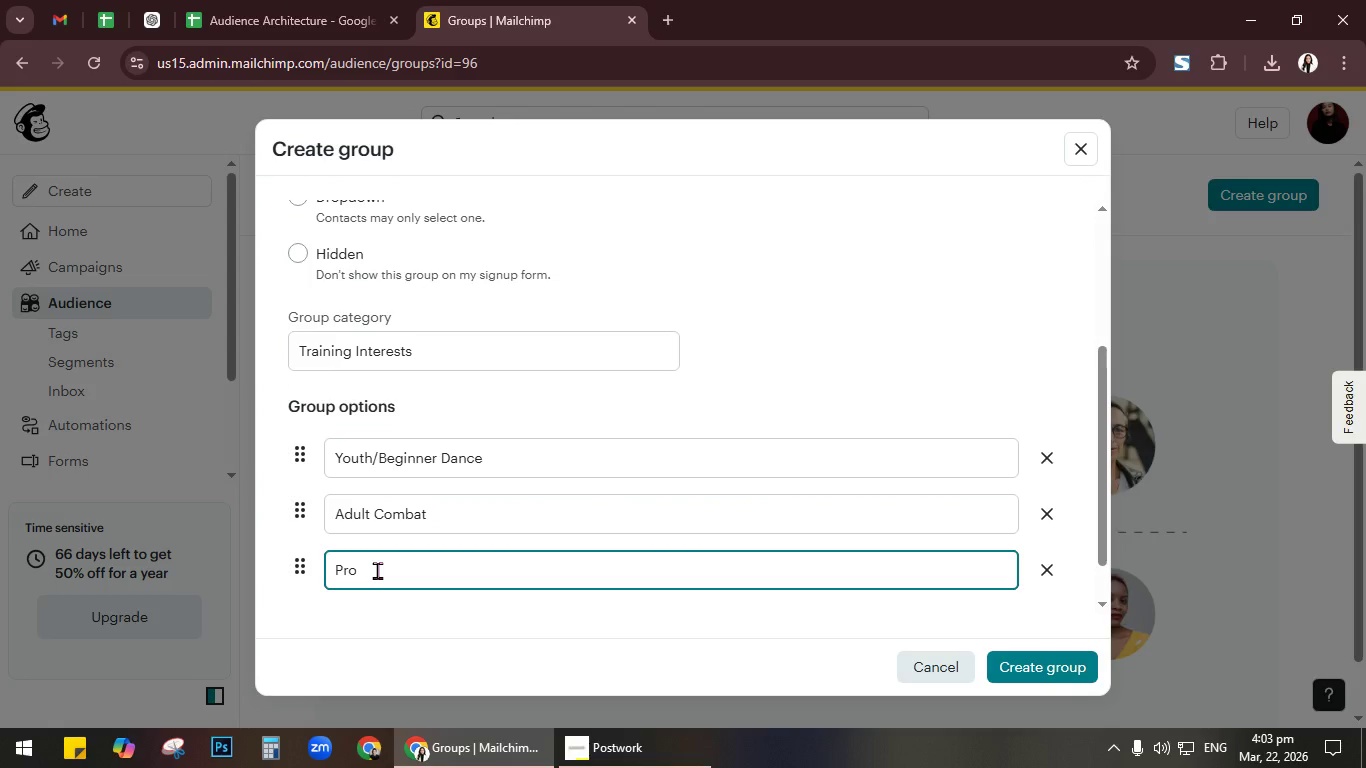 
type(Trickin g)
key(Backspace)
key(Backspace)
type(g Acrobatics)
 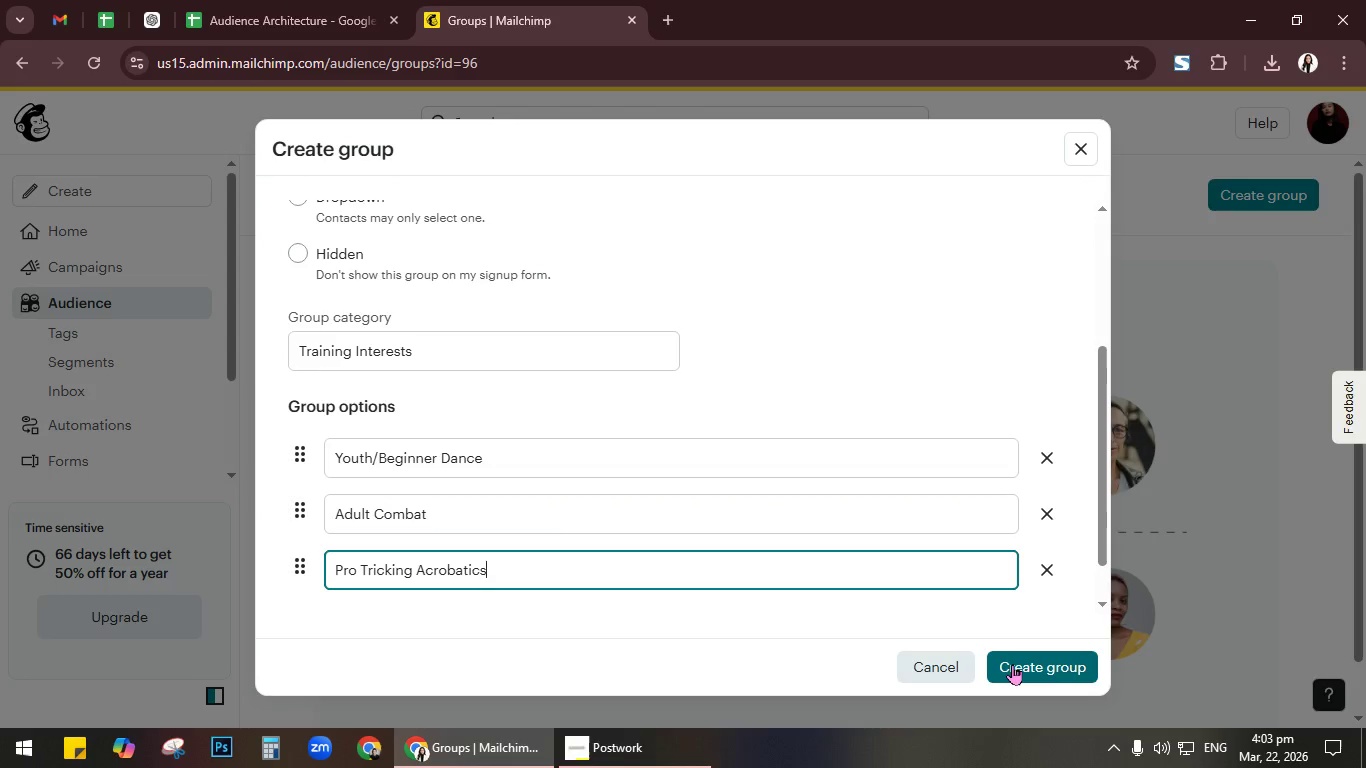 
wait(6.03)
 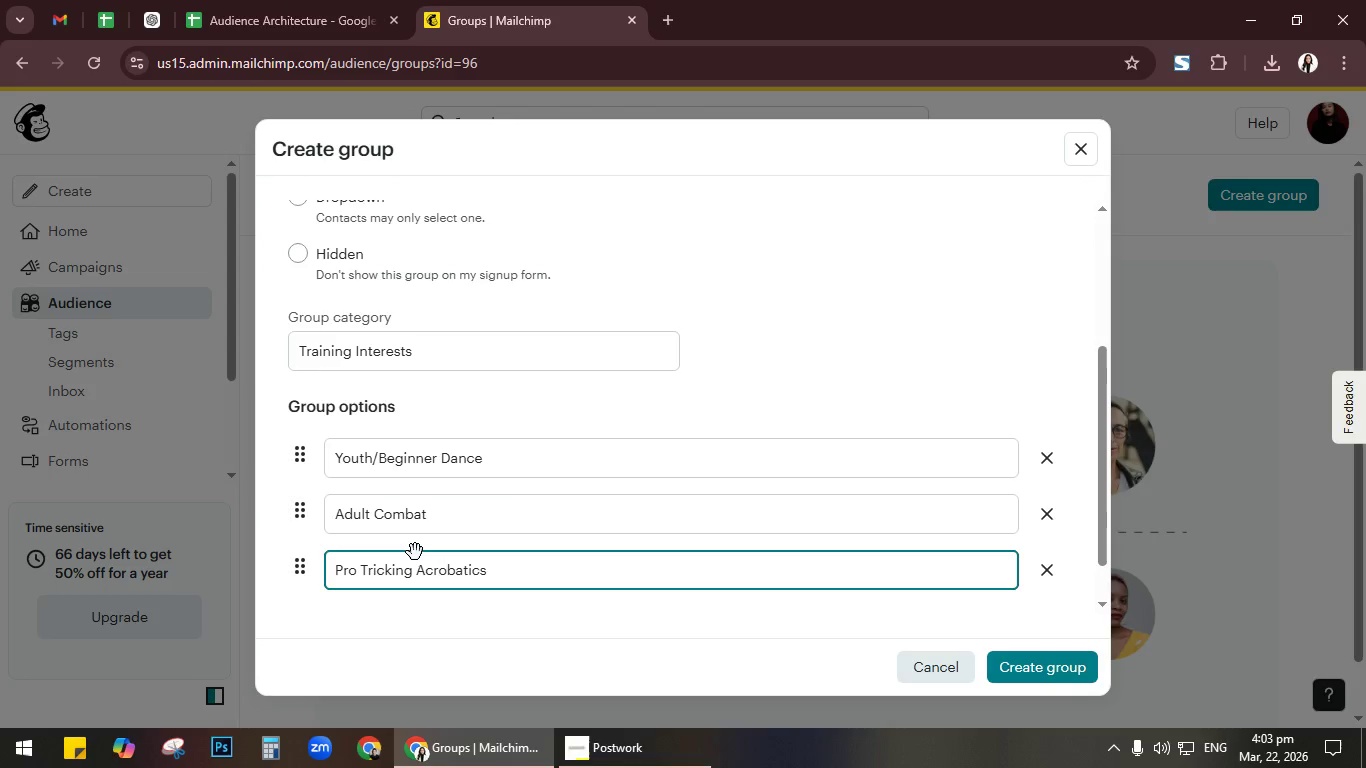 
left_click([1012, 664])
 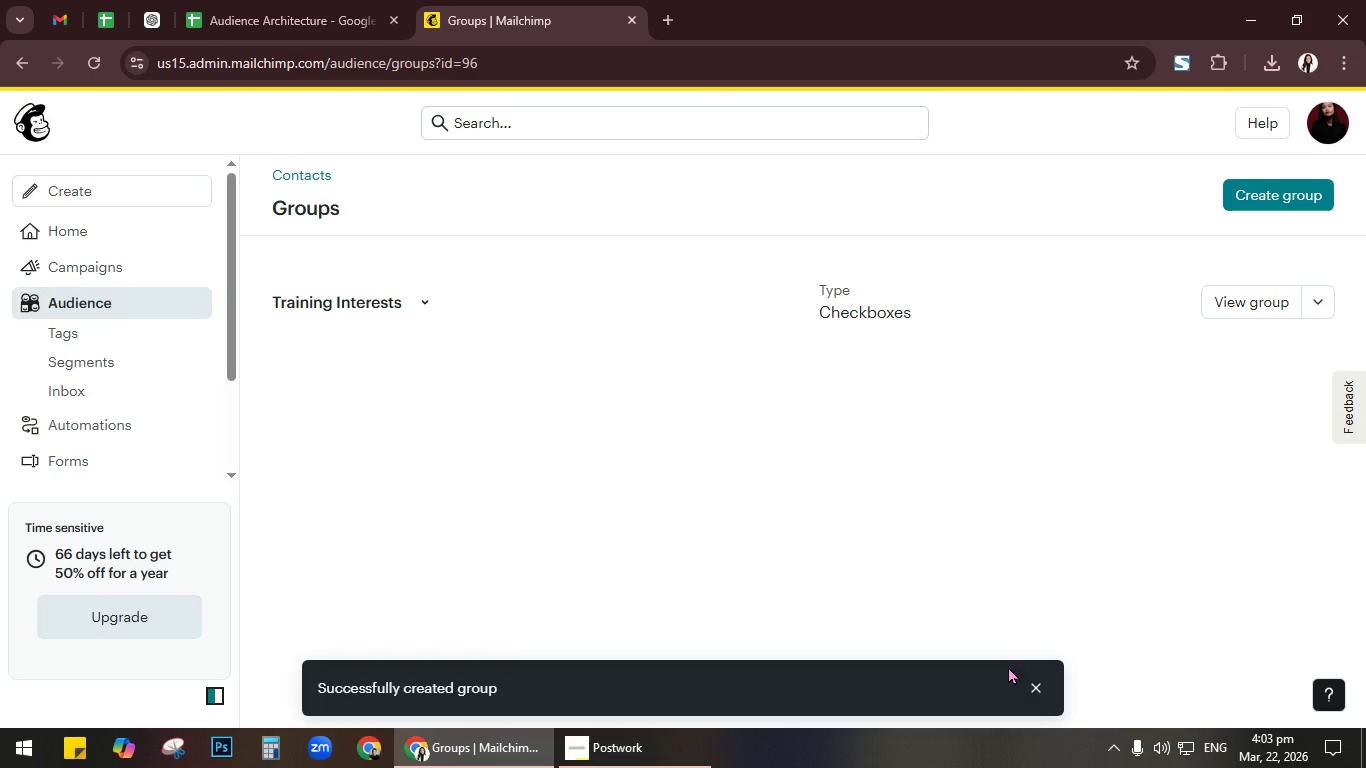 
left_click([168, 320])
 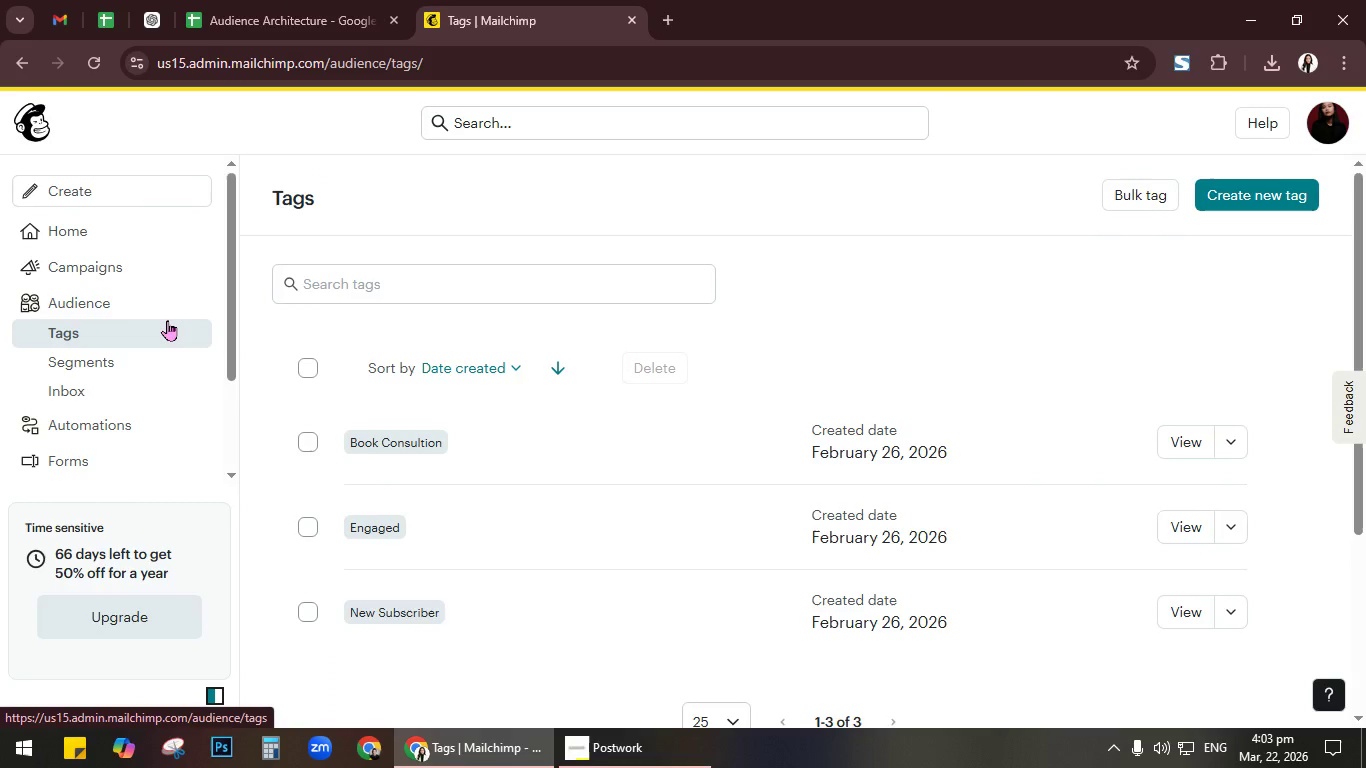 
left_click([1225, 195])
 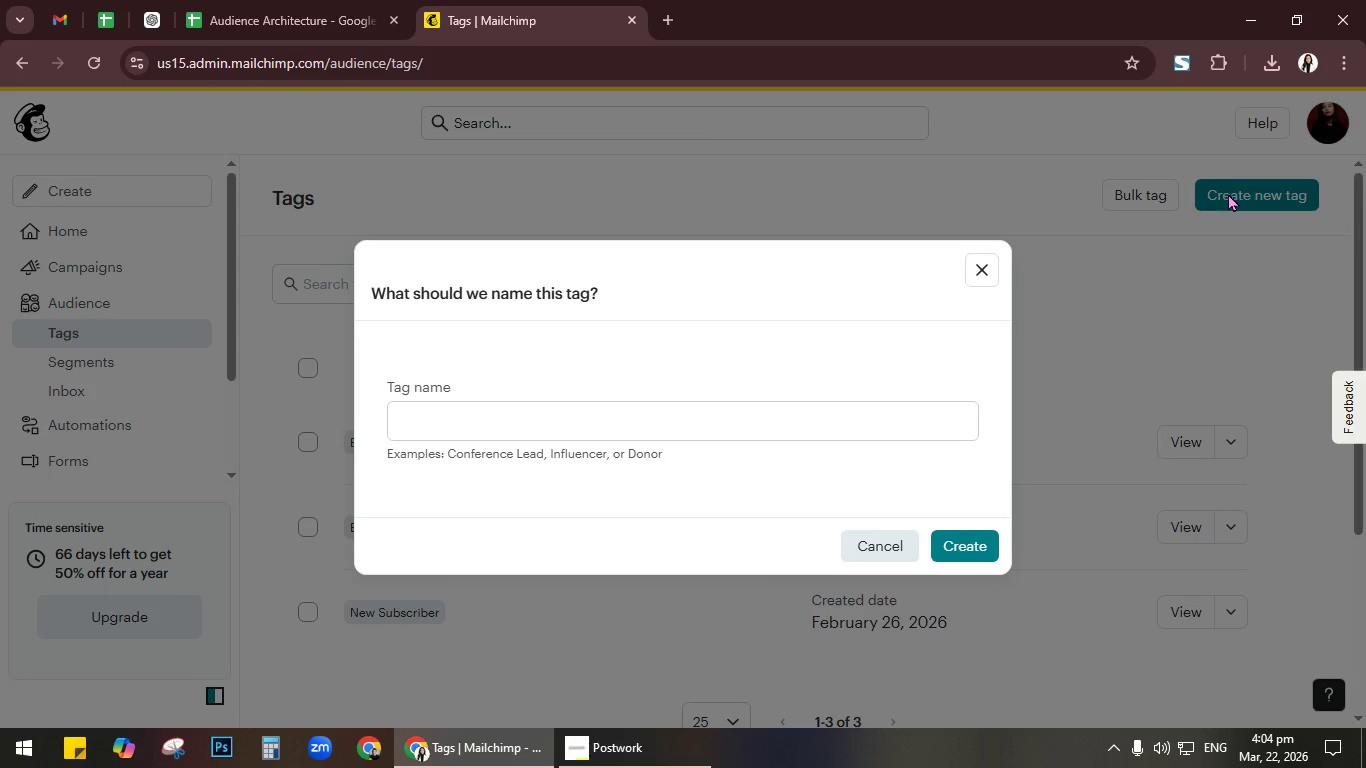 
wait(46.23)
 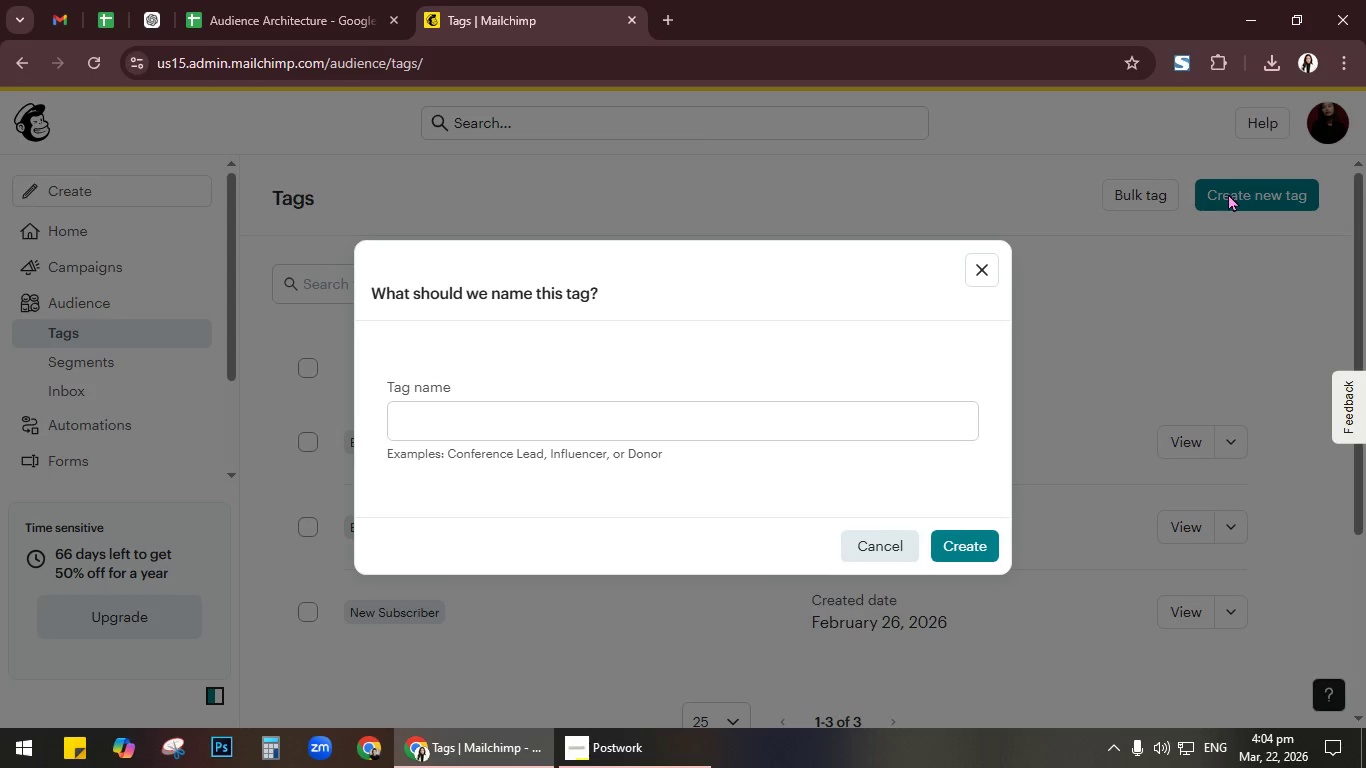 
left_click([522, 419])
 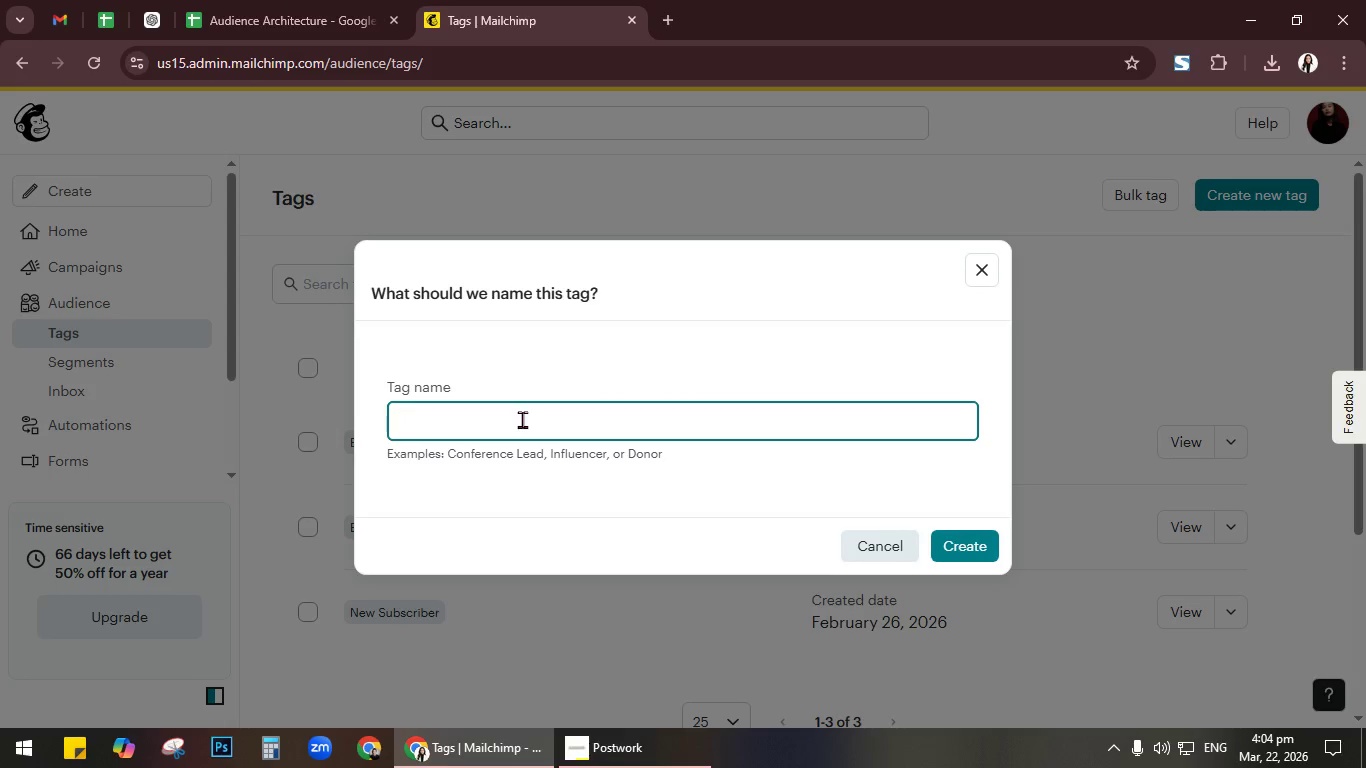 
type(Workshop_Atetndee)
 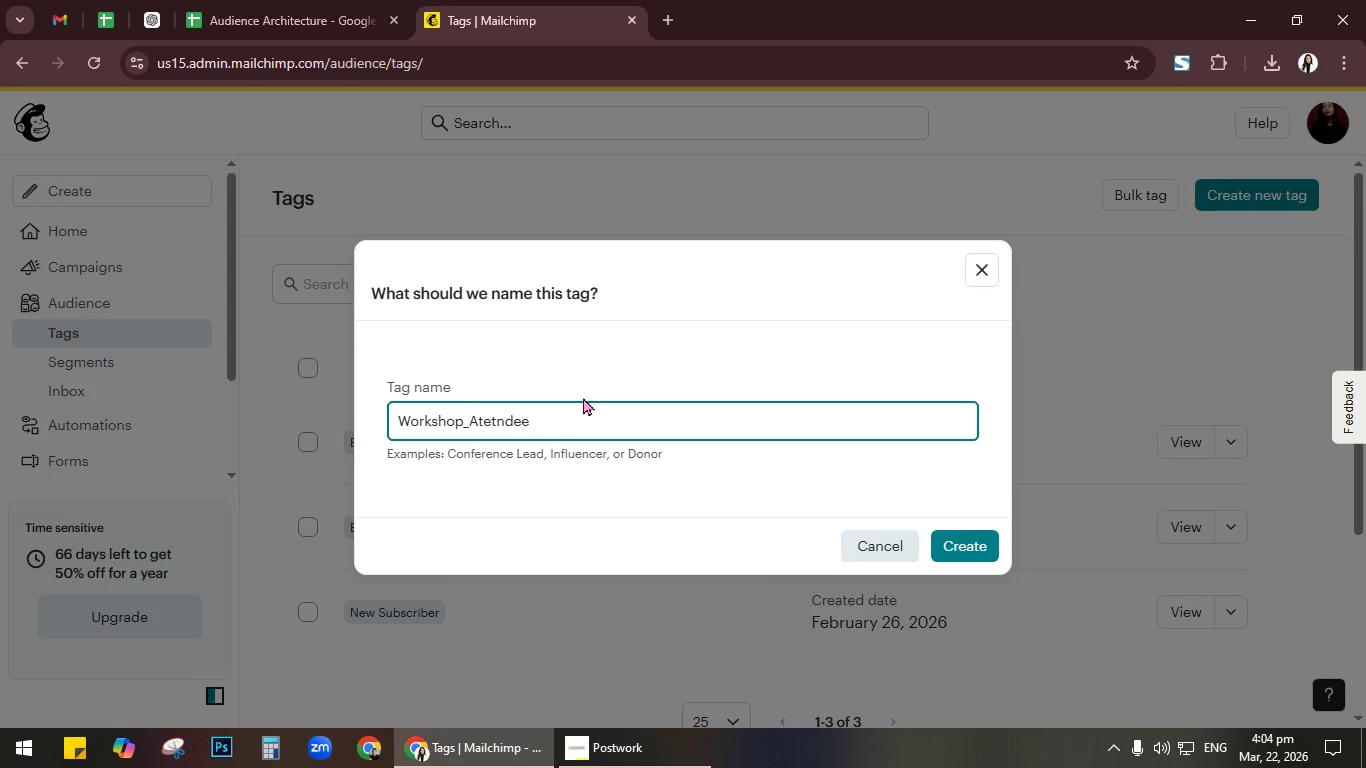 
key(Backspace)
key(Backspace)
key(Backspace)
key(Backspace)
key(Backspace)
key(Backspace)
type(tendee)
 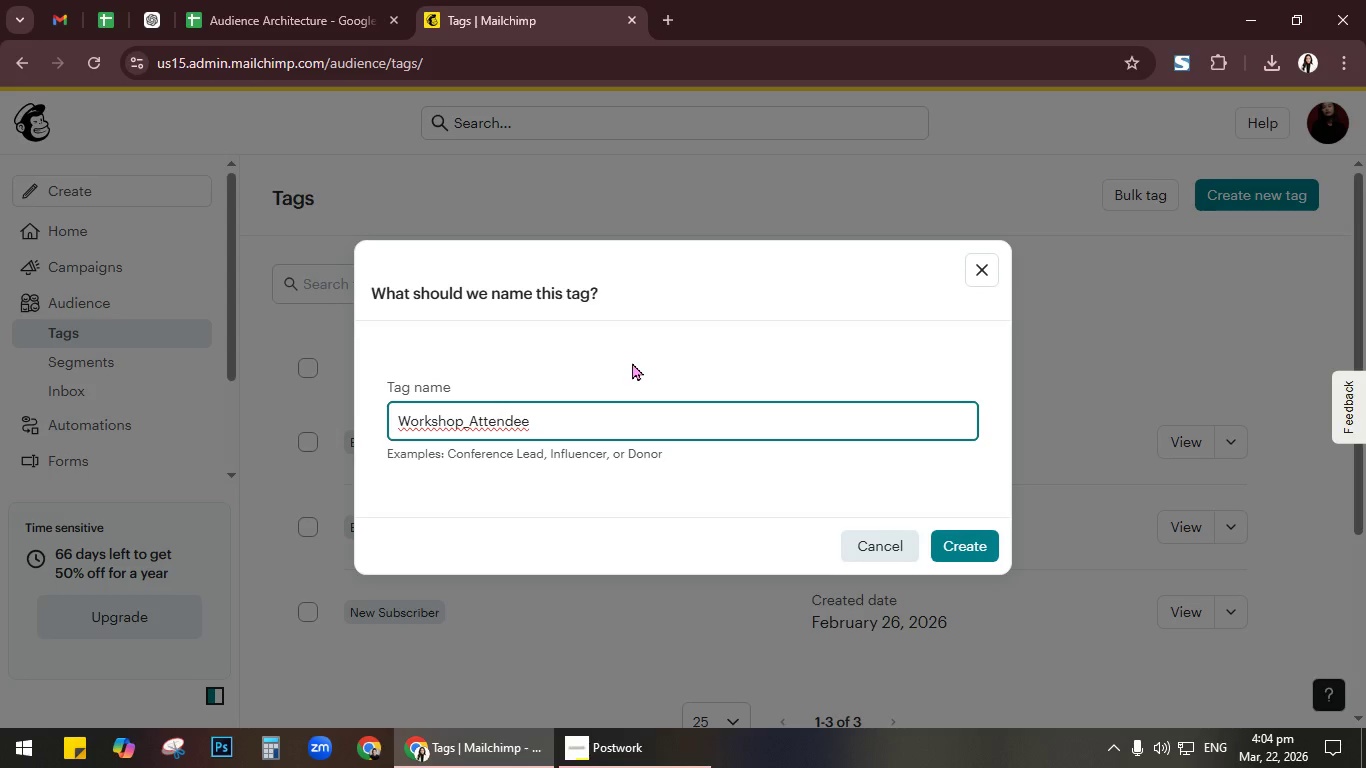 
wait(16.3)
 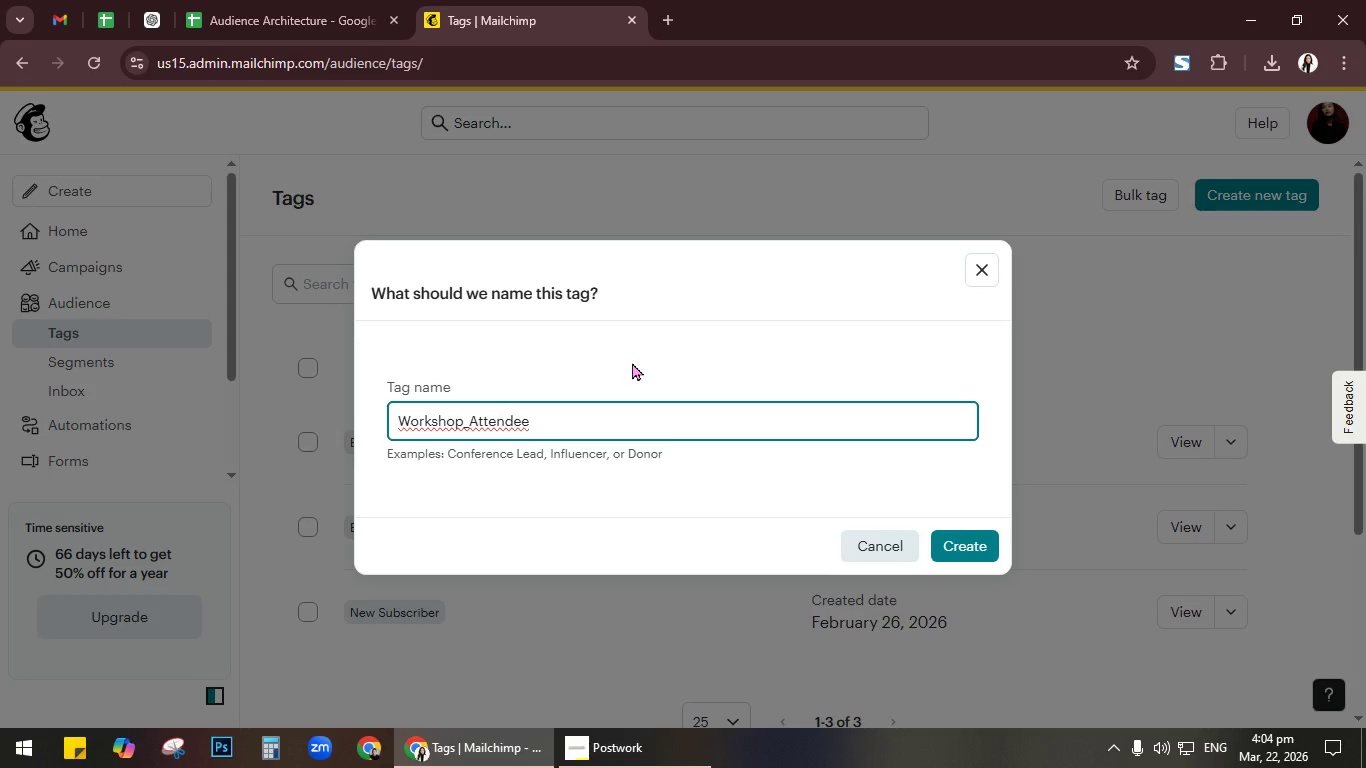 
right_click([504, 420])
 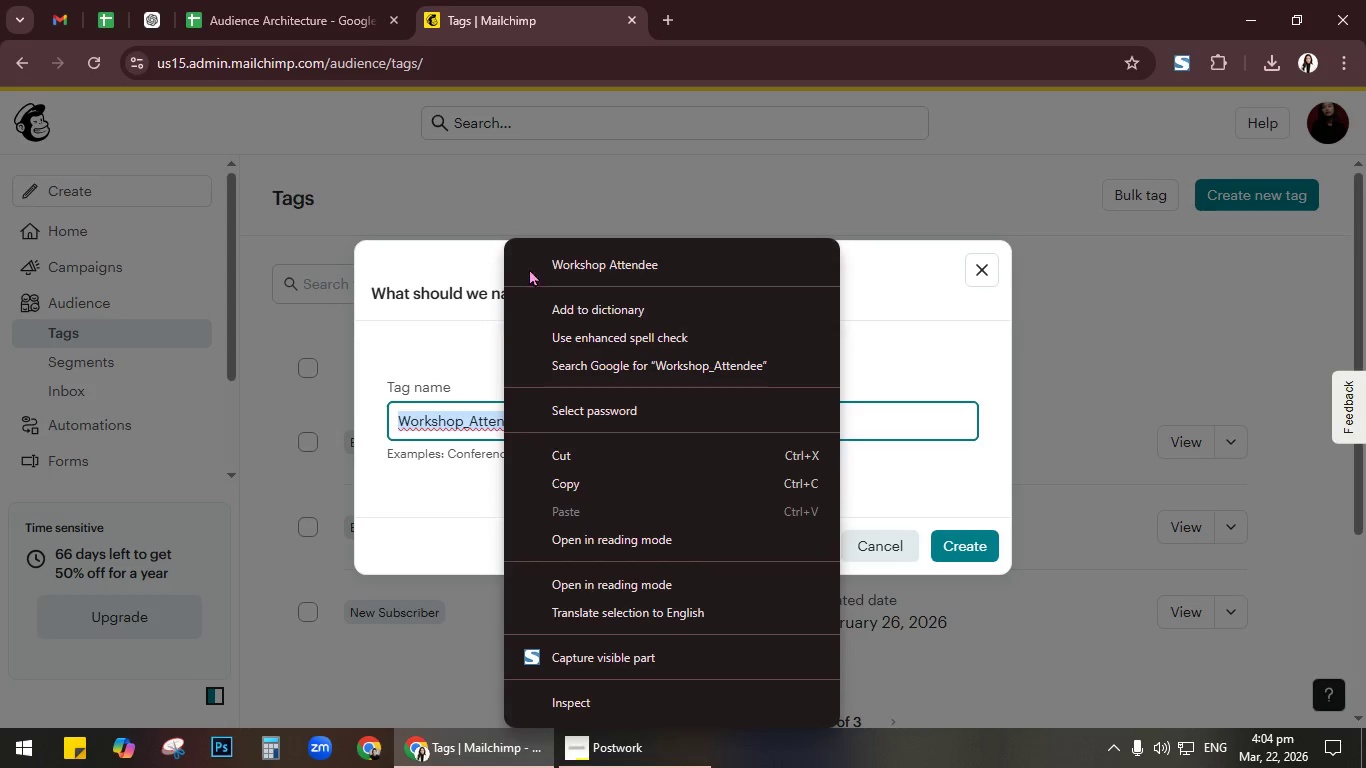 
left_click([552, 256])
 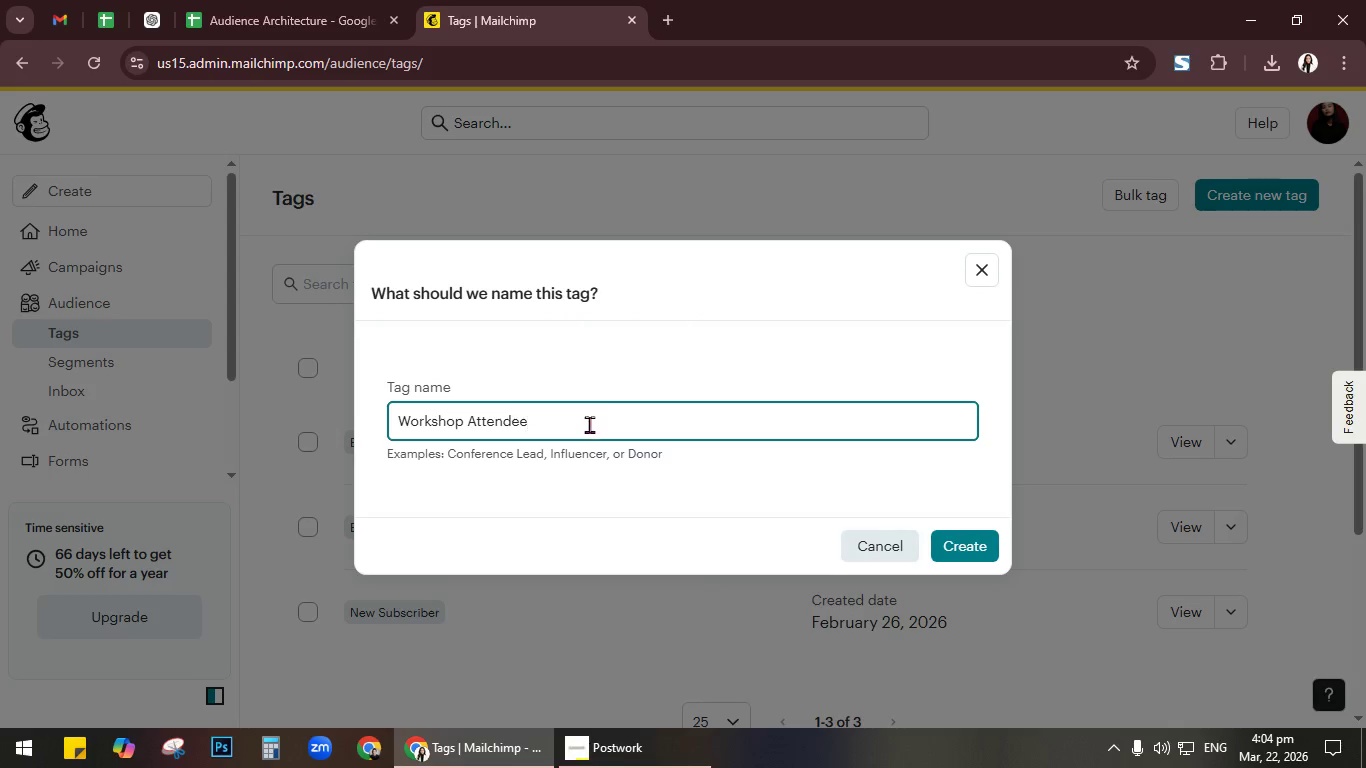 
left_click([589, 424])
 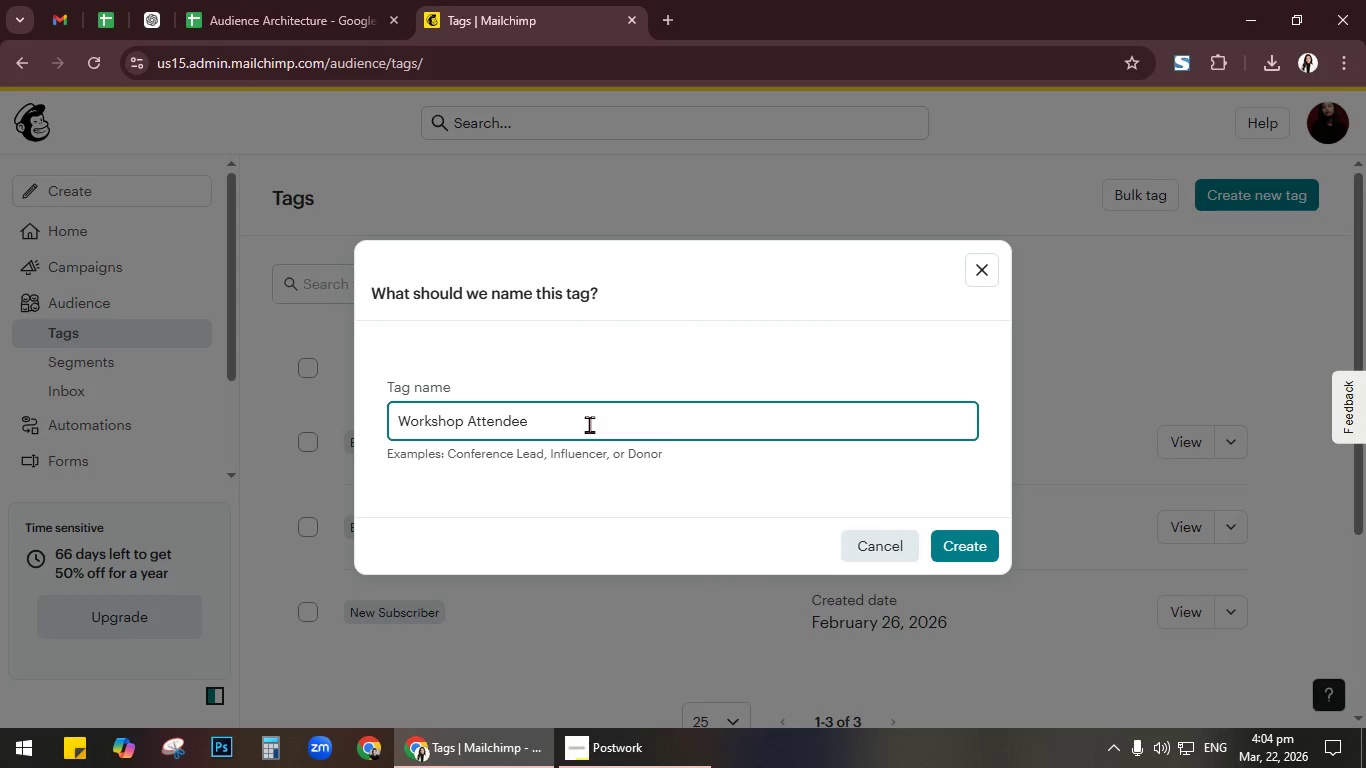 
left_click([956, 534])
 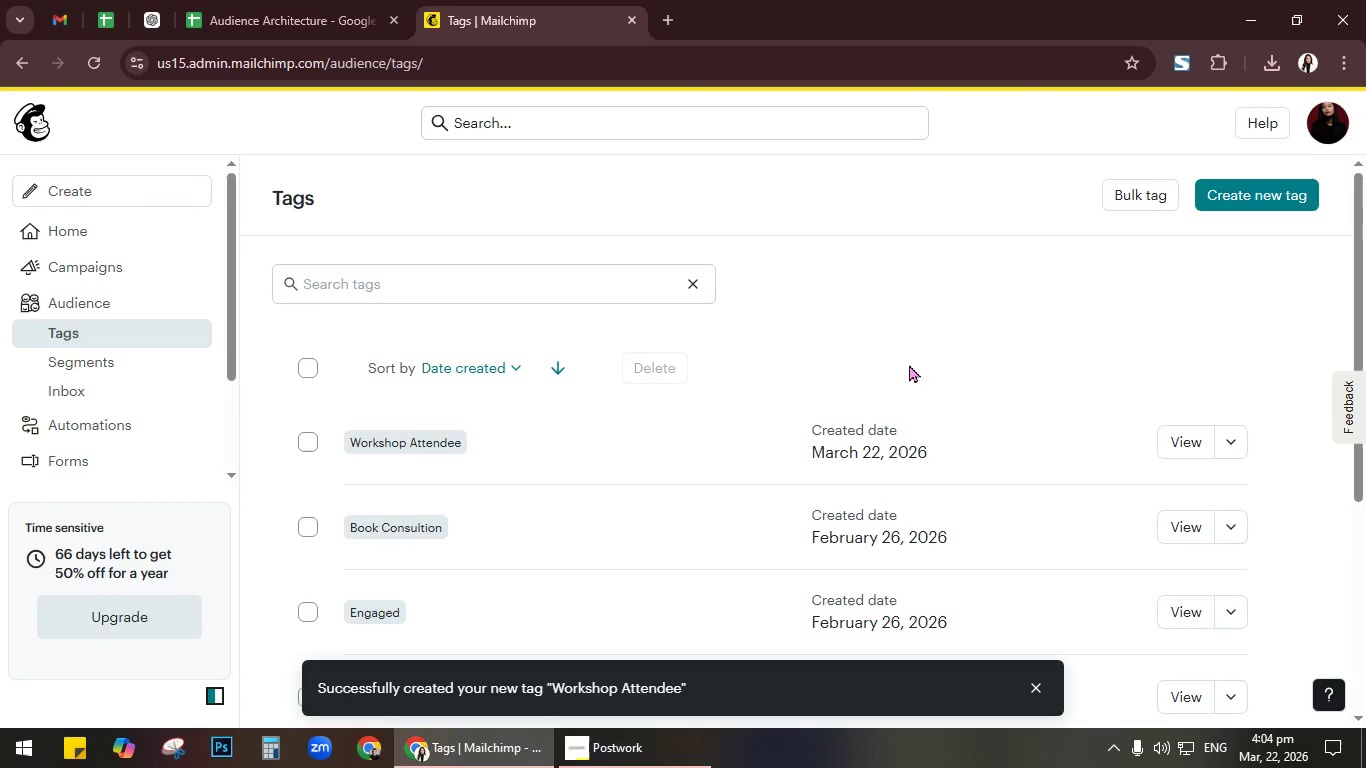 
left_click([1198, 444])
 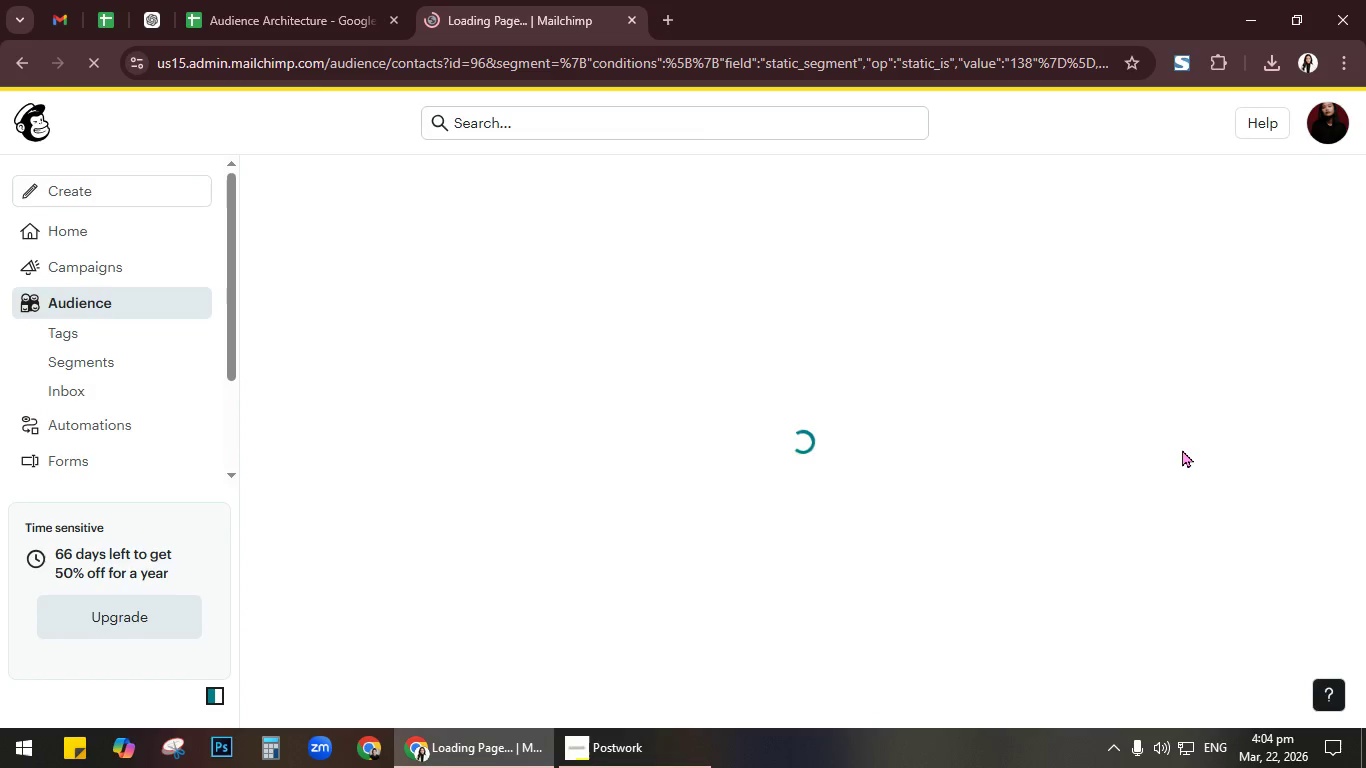 
wait(13.78)
 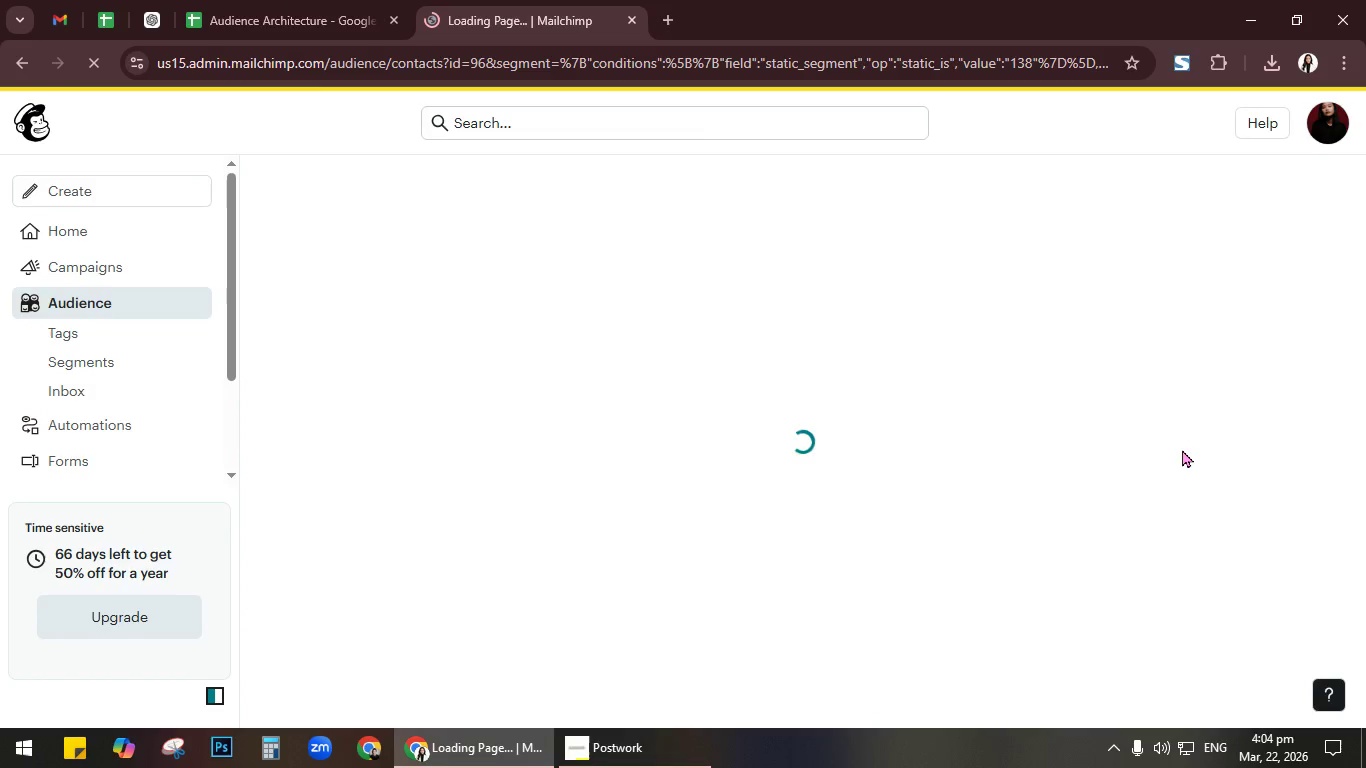 
left_click([123, 341])
 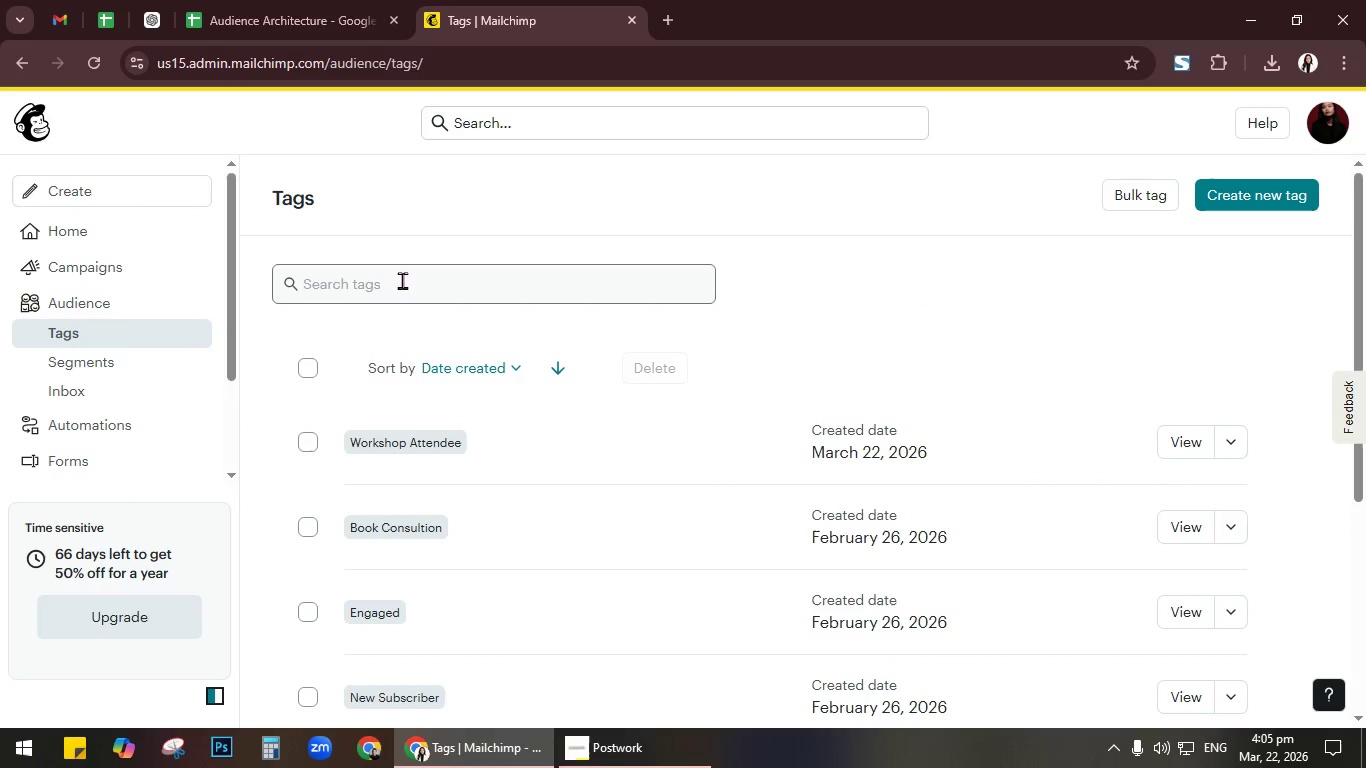 
left_click([1270, 198])
 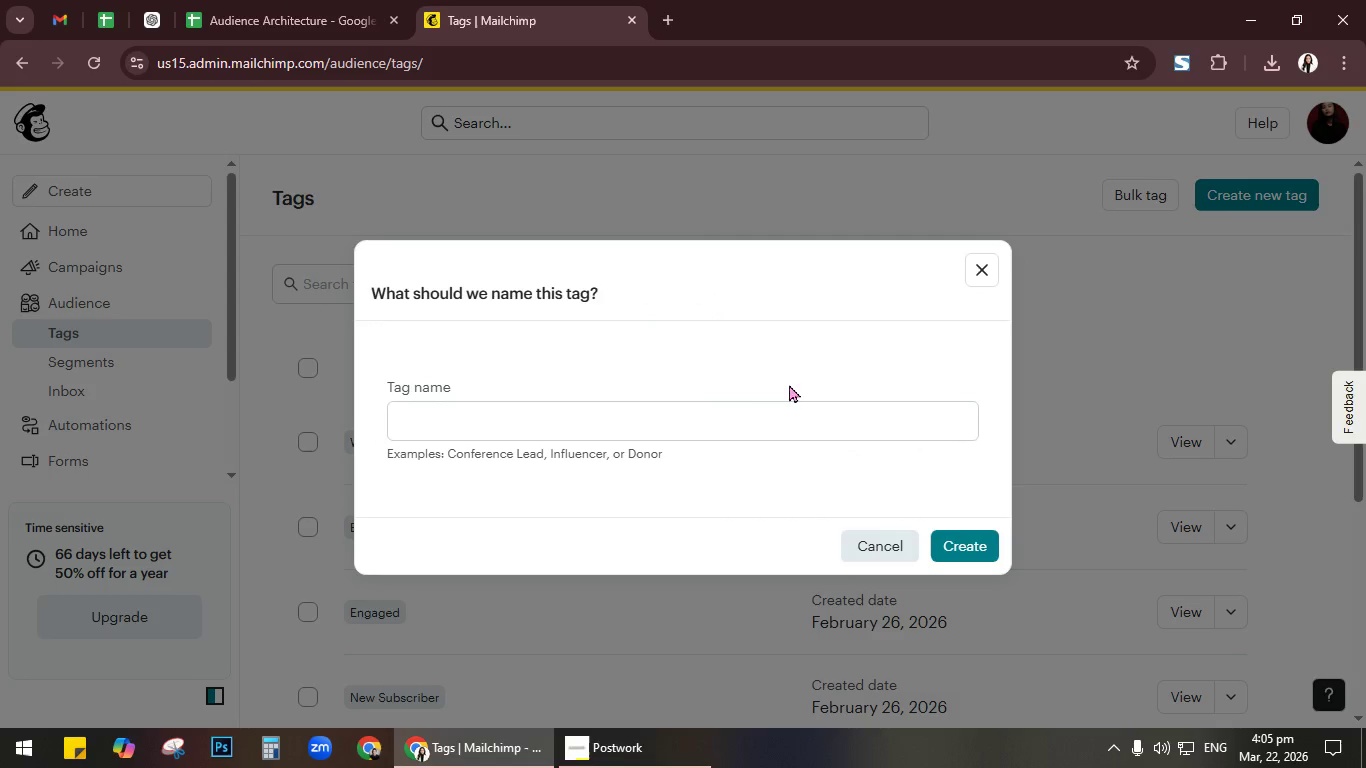 
left_click([689, 410])
 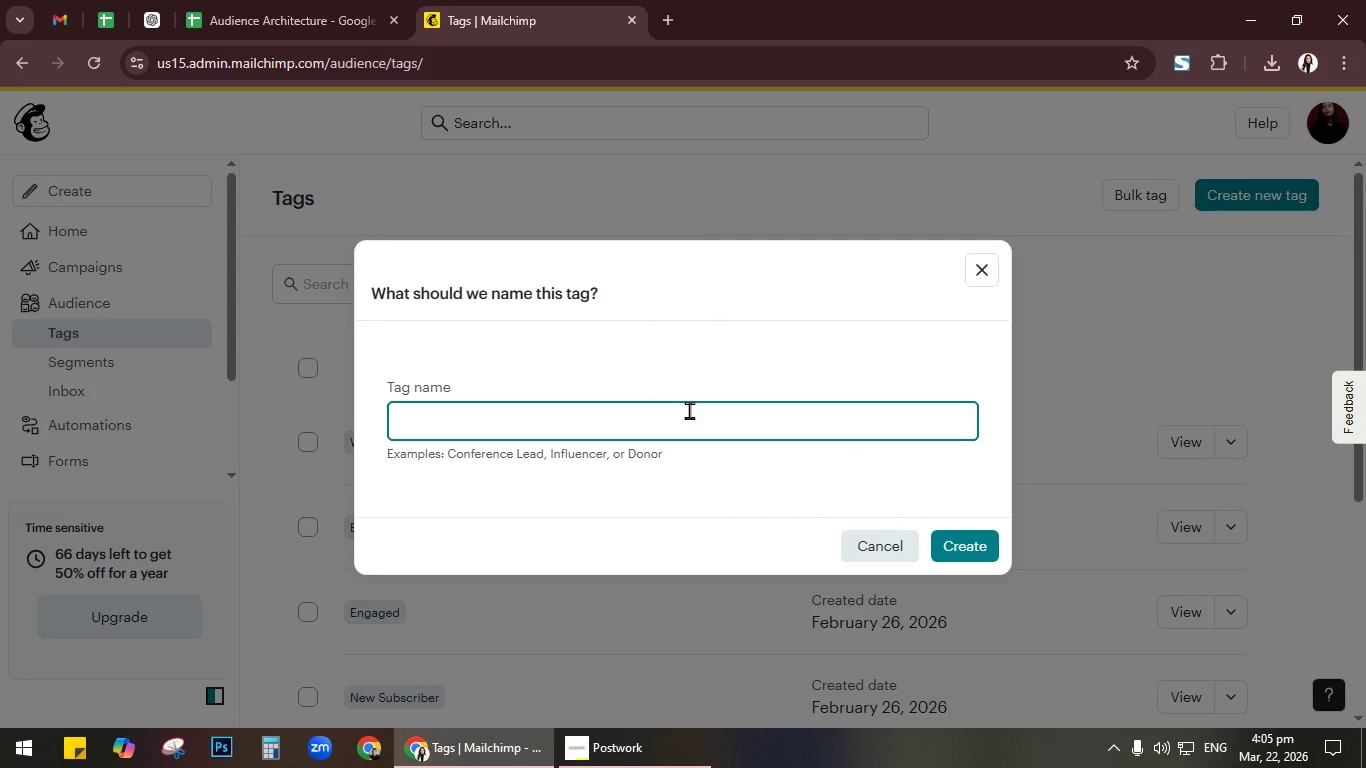 
type(Momem)
key(Backspace)
type(tnt)
key(Backspace)
key(Backspace)
type(u,)
key(Backspace)
type(m Sequ)
key(Backspace)
key(Backspace)
key(Backspace)
key(Backspace)
key(Backspace)
key(Backspace)
key(Backspace)
key(Backspace)
type(ntum_Seqy)
key(Backspace)
type(uence)
key(NumpadEnter)
 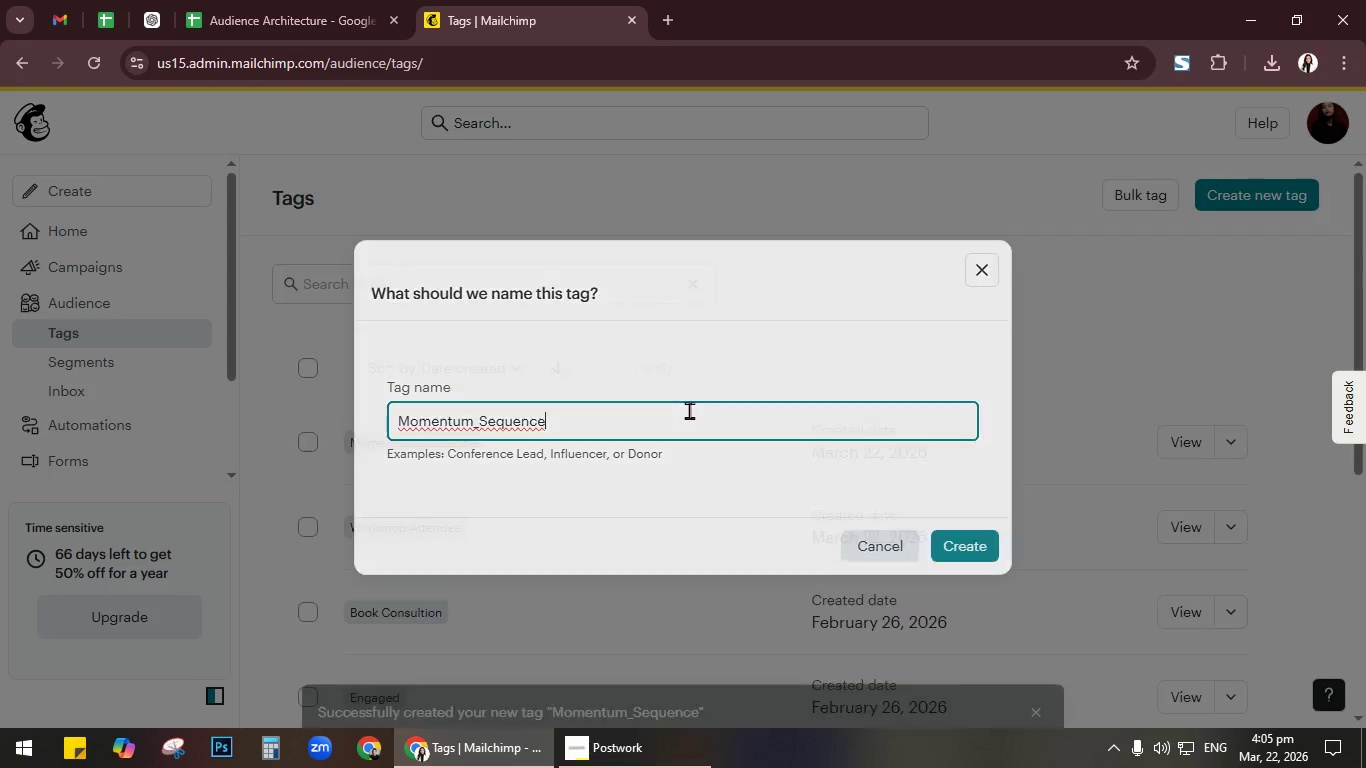 
left_click([1234, 532])
 